 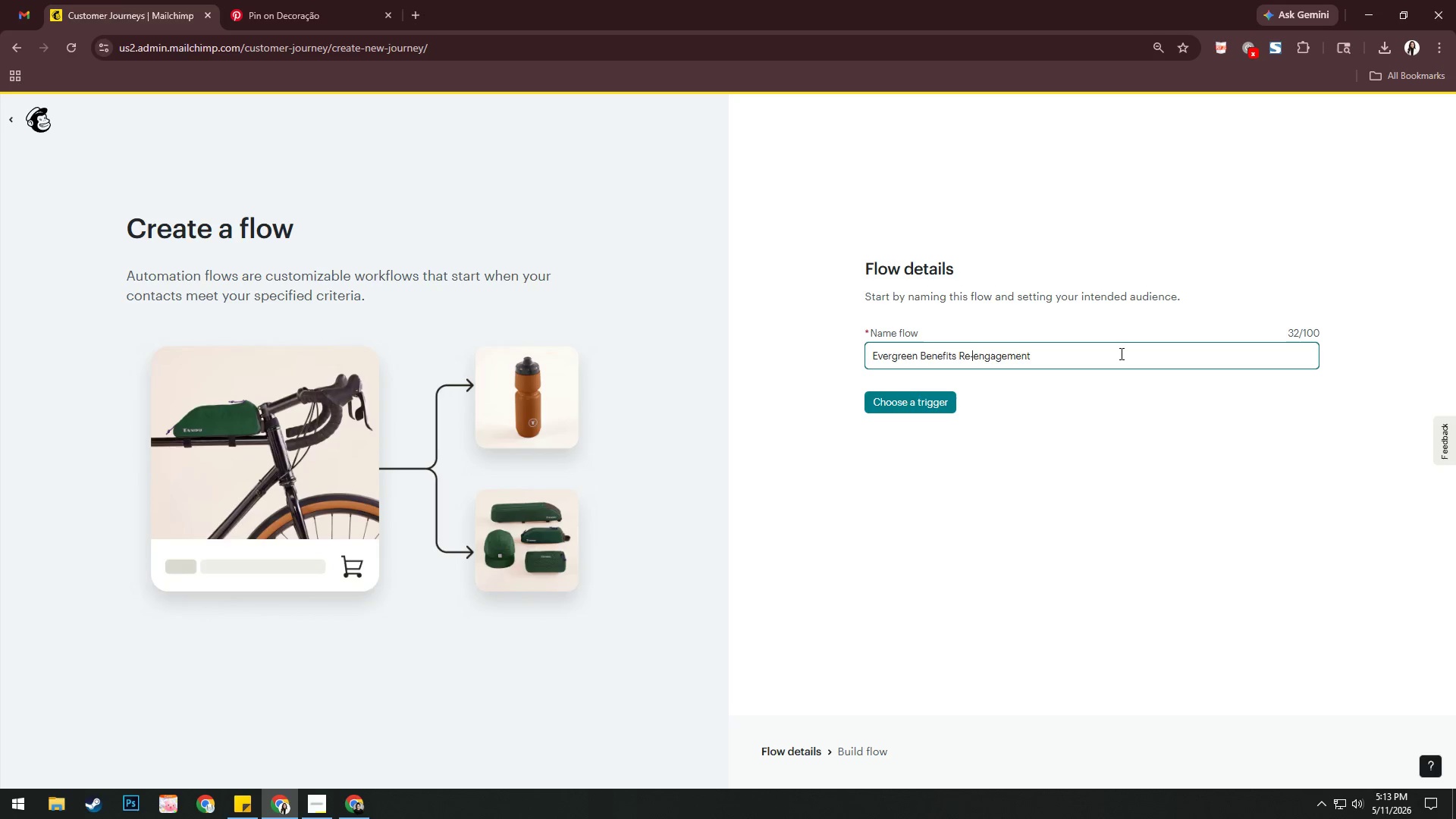 
key(ArrowRight)
 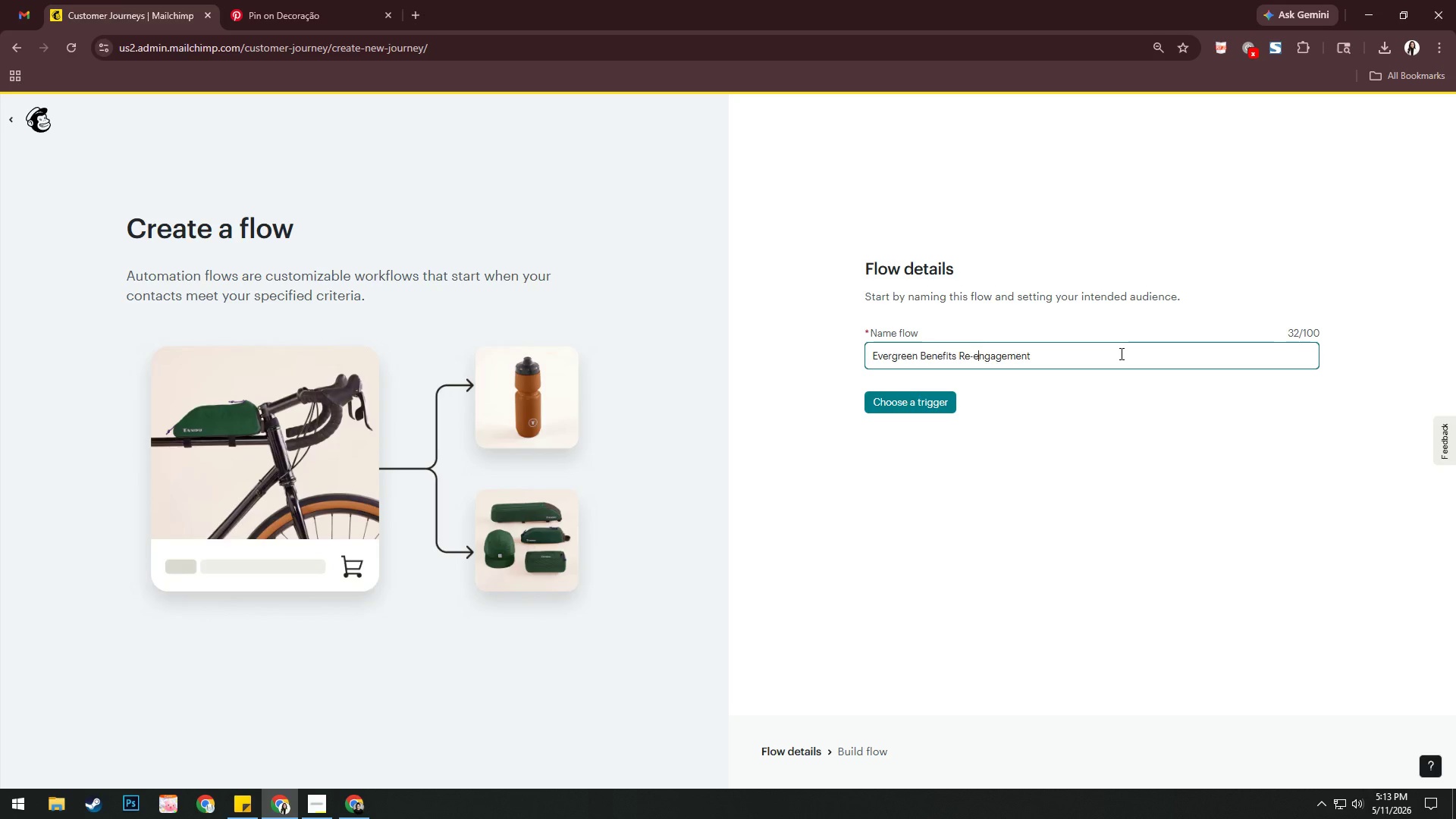 
key(Backspace)
 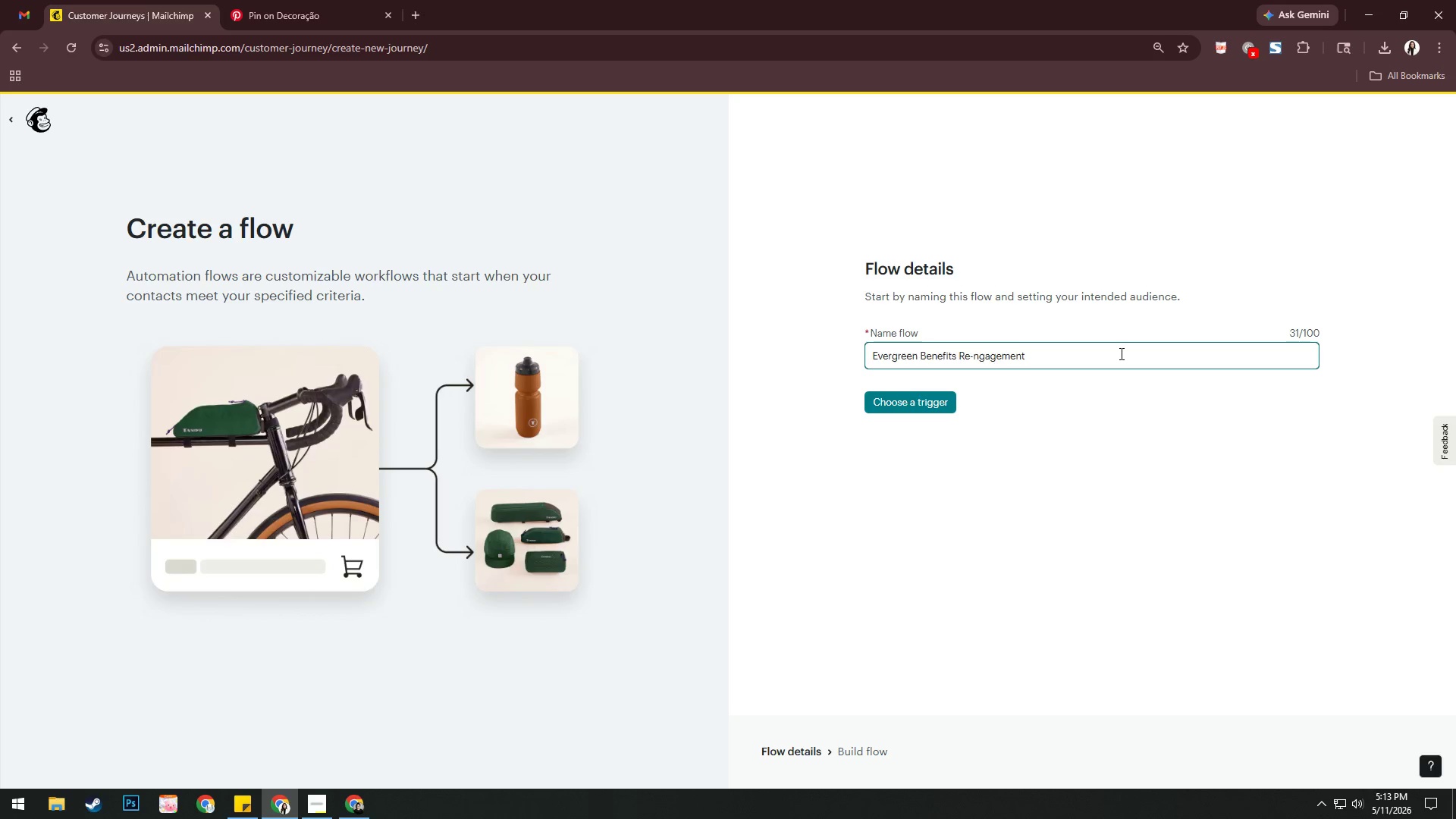 
key(Shift+ShiftRight)
 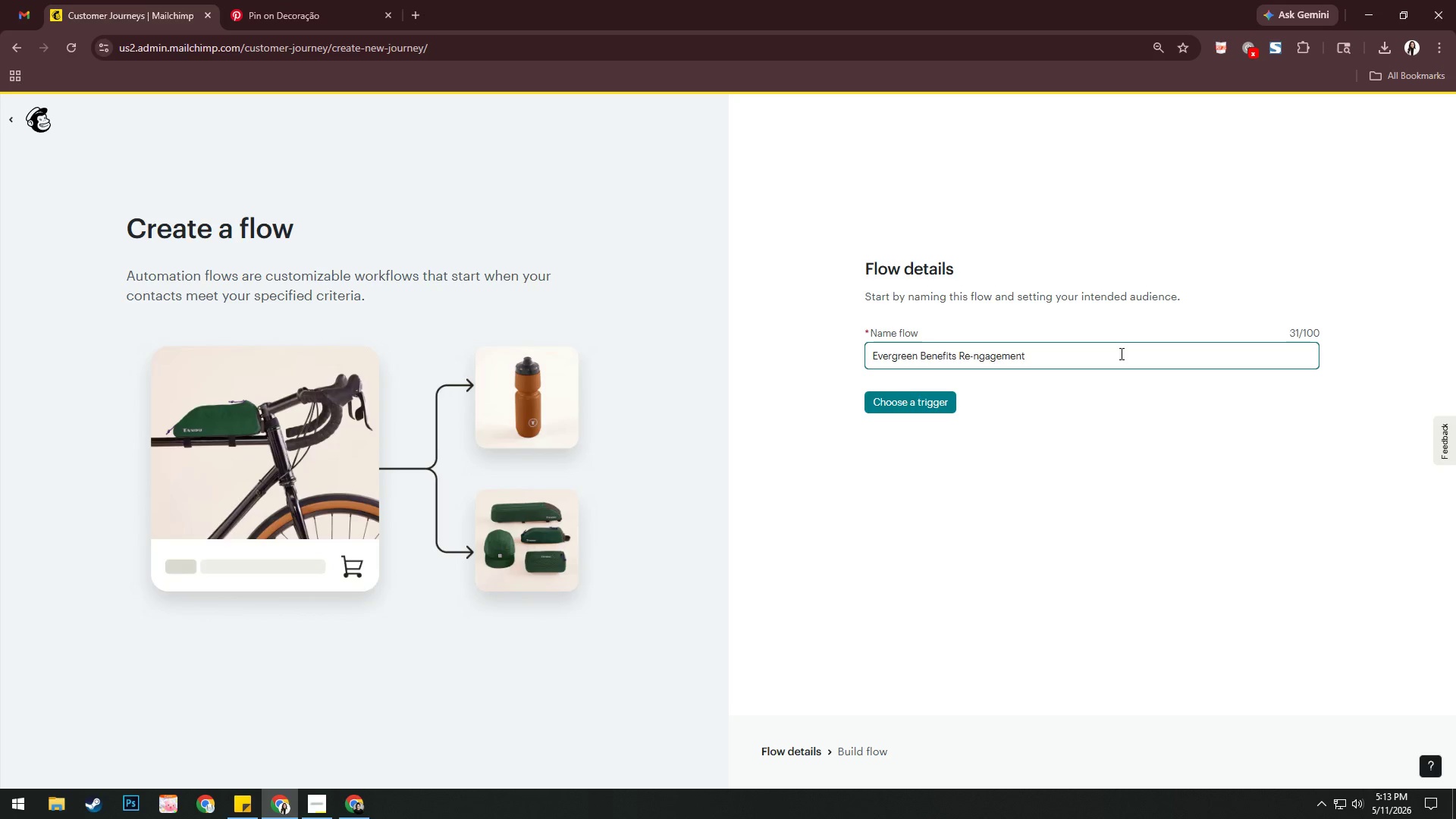 
key(Shift+E)
 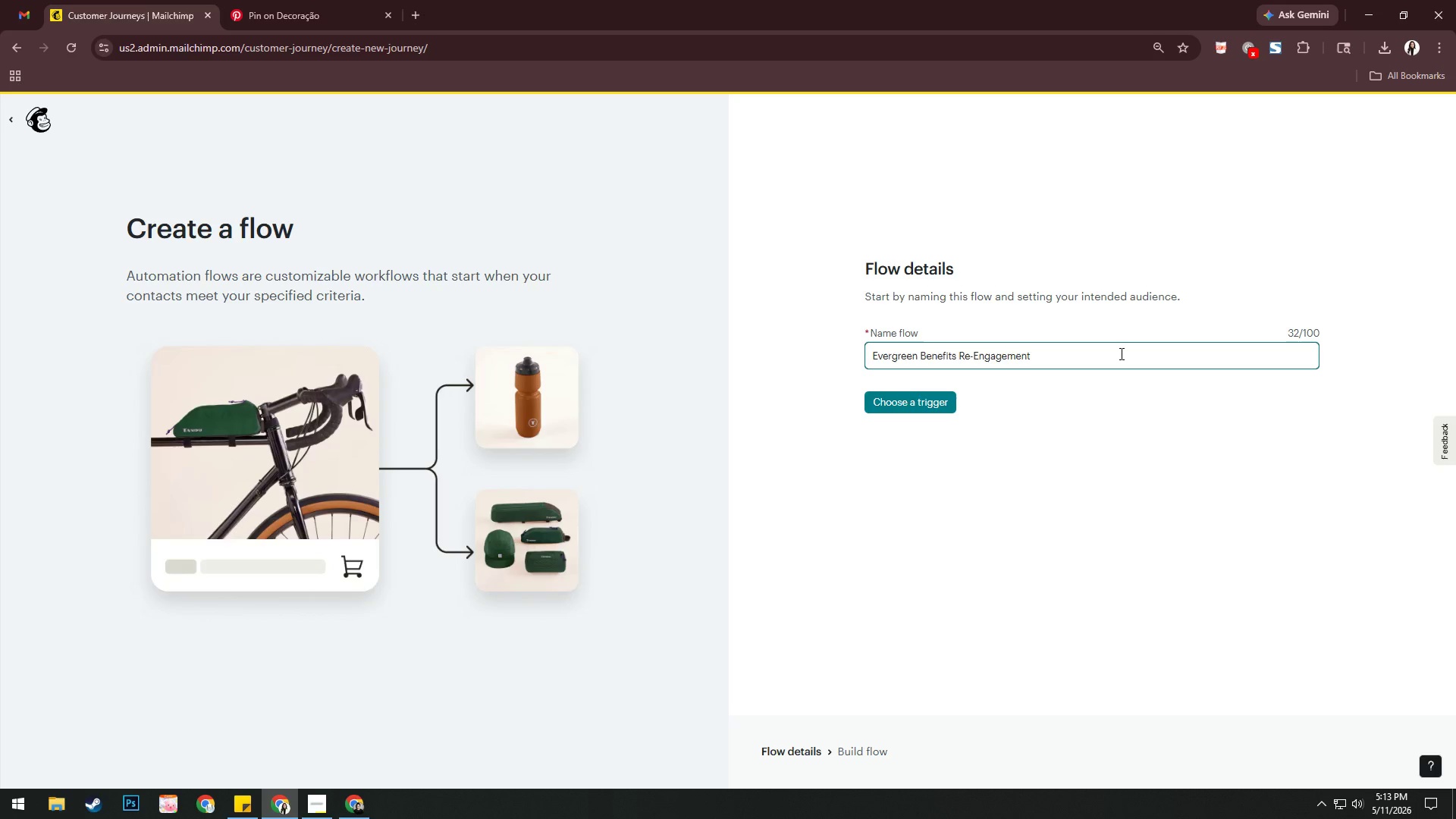 
key(ArrowLeft)
 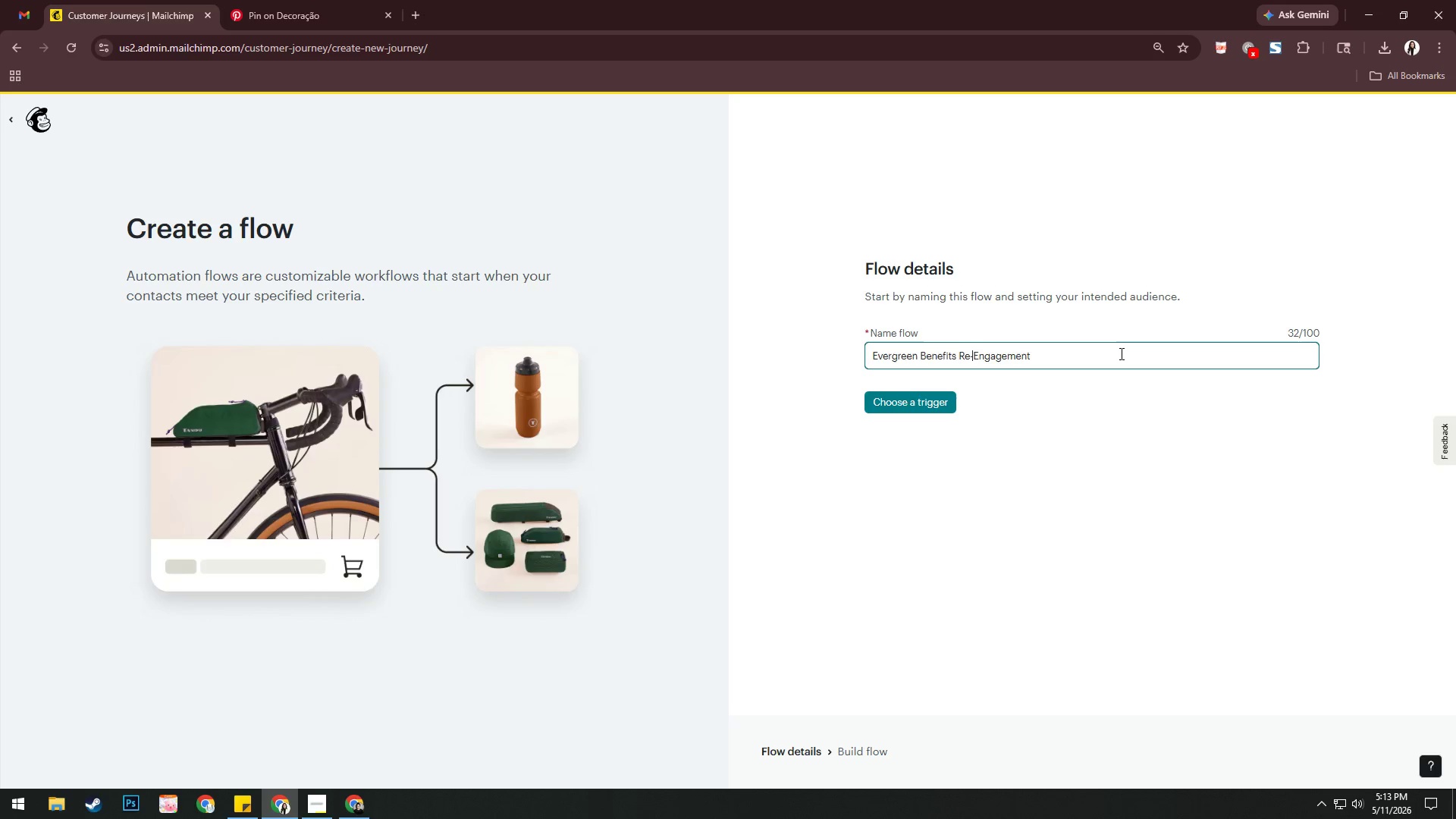 
key(ArrowLeft)
 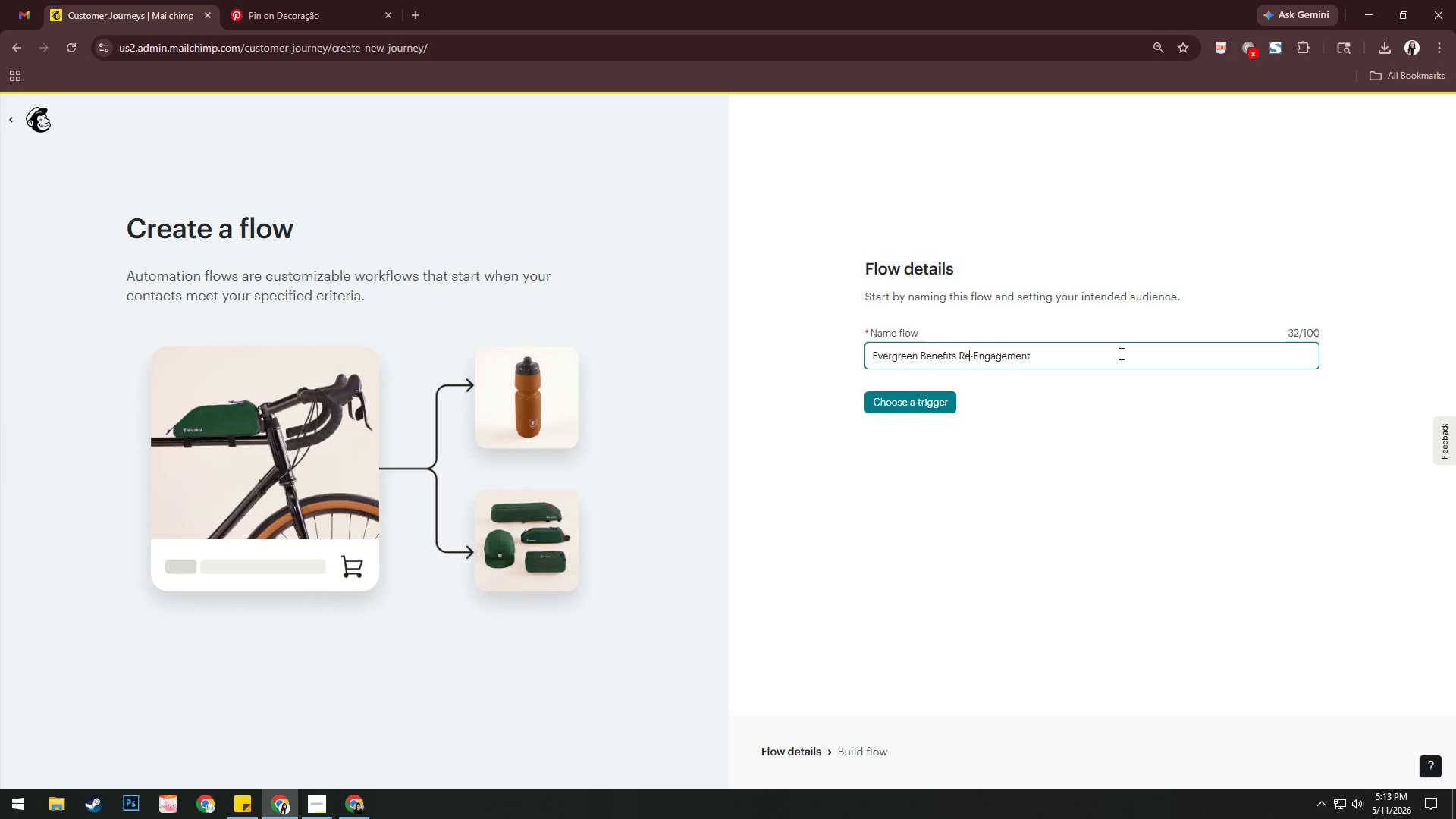 
key(ArrowLeft)
 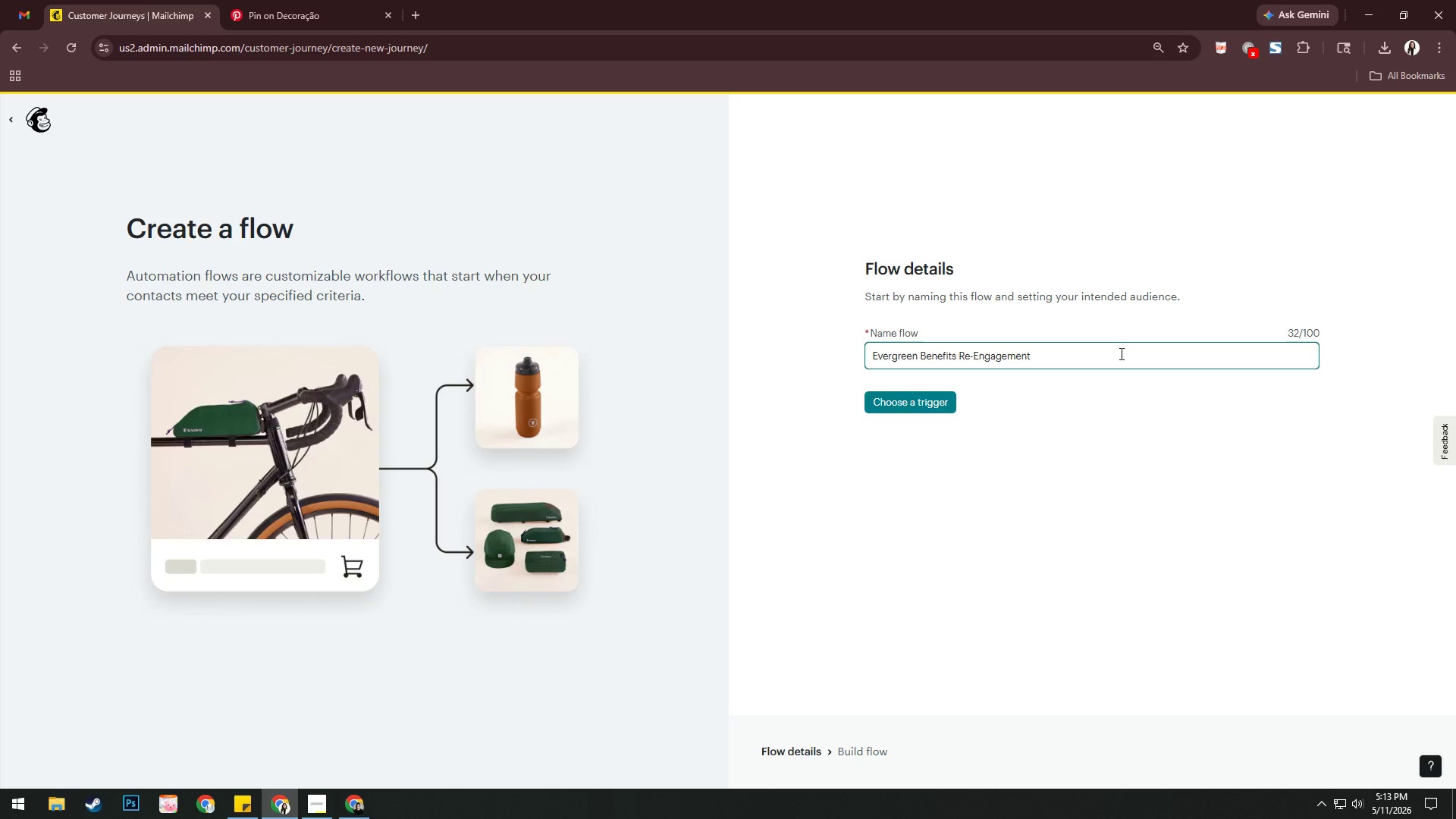 
key(ArrowDown)
 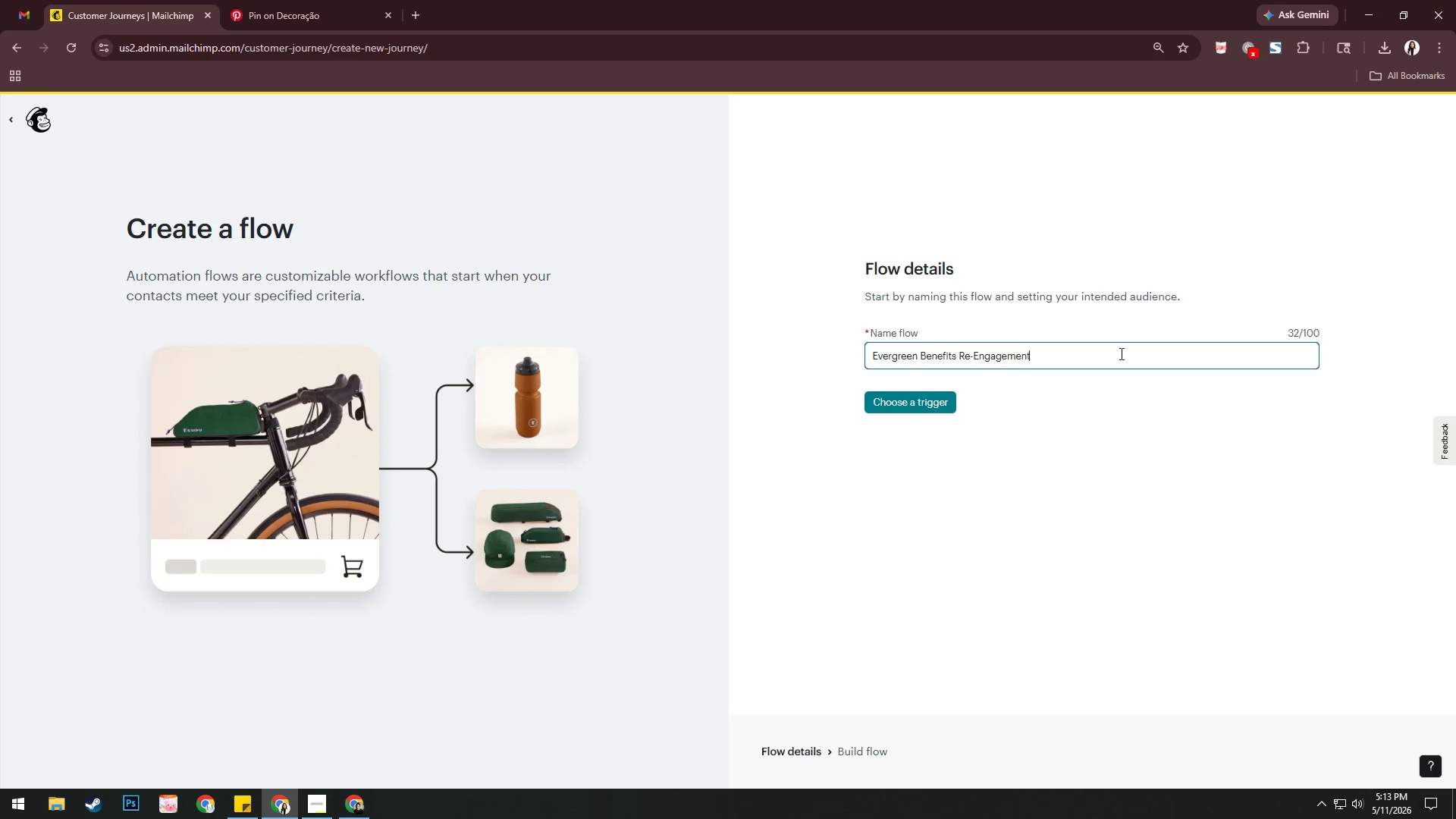 
key(ArrowDown)
 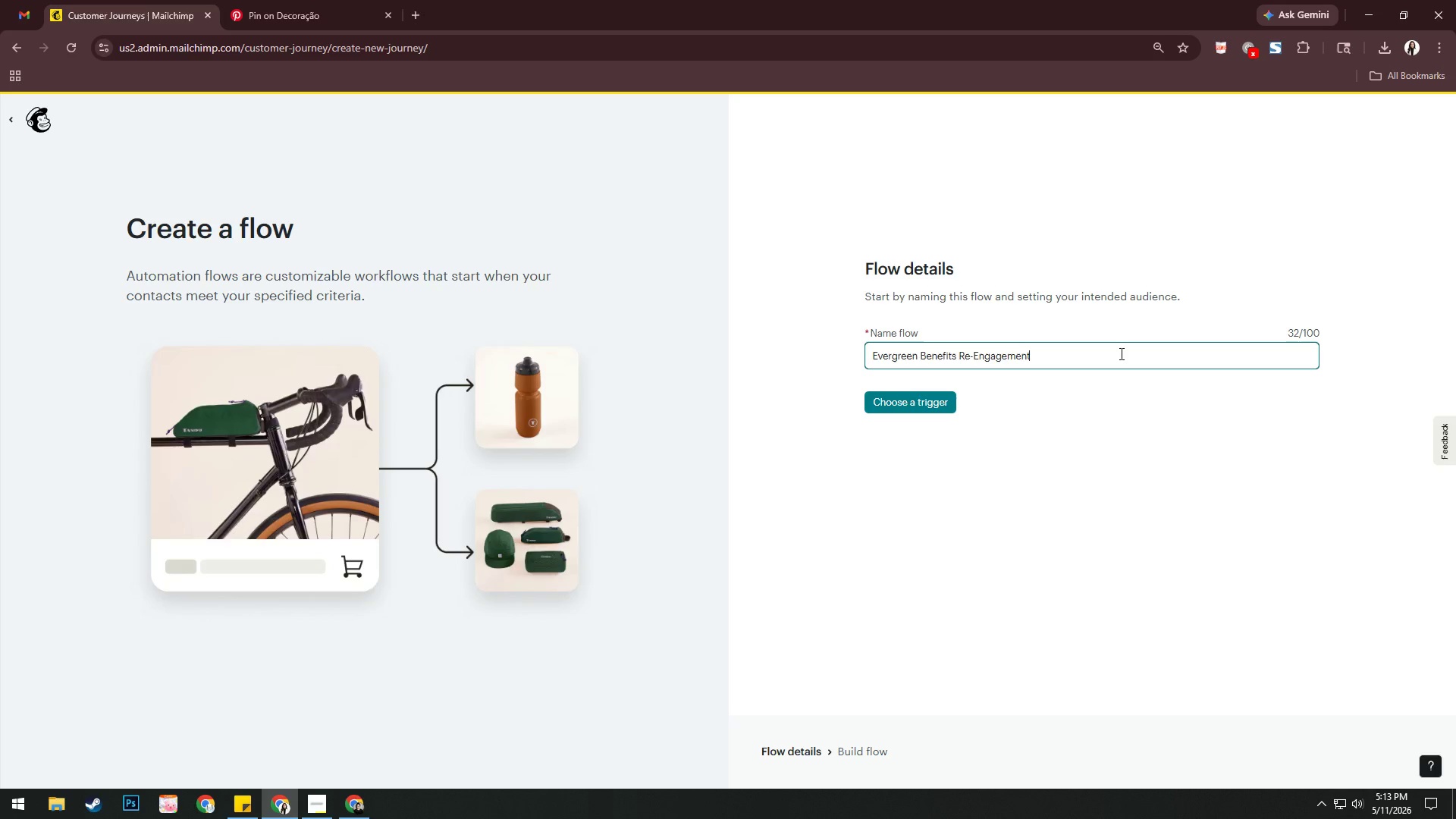 
key(ArrowDown)
 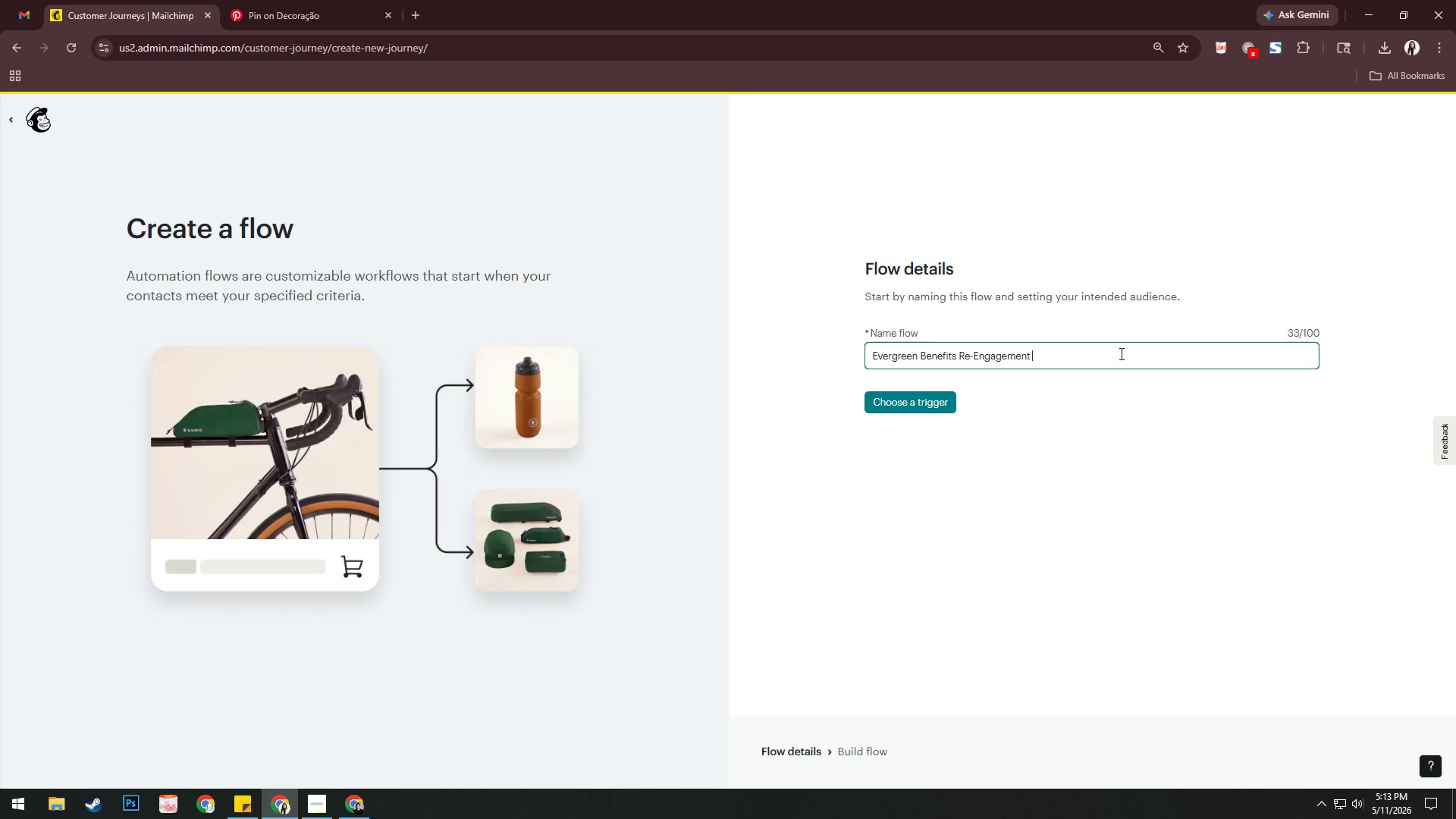 
type( Sequemce)
key(Backspace)
key(Backspace)
key(Backspace)
type(nce)
 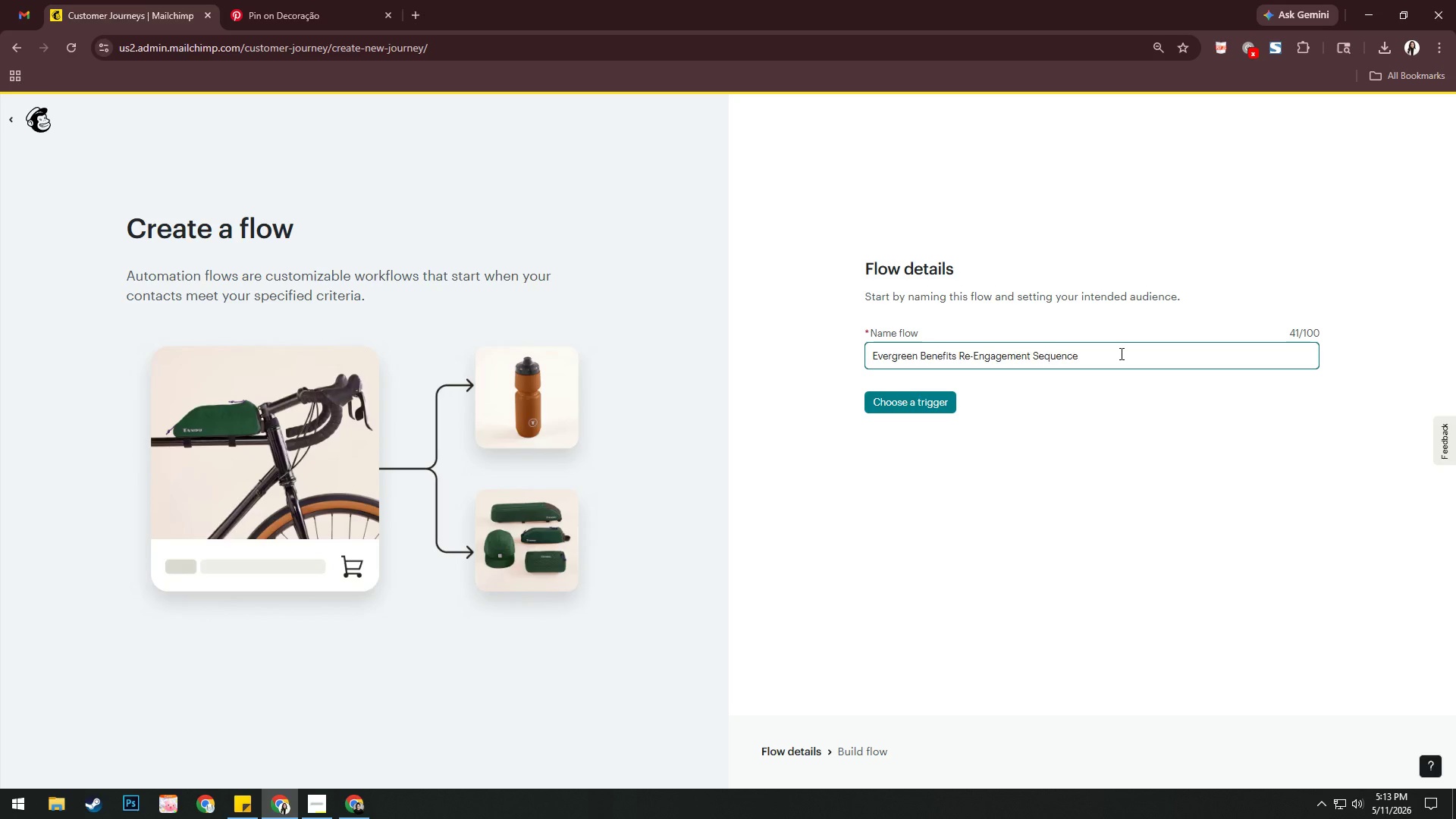 
key(Enter)
 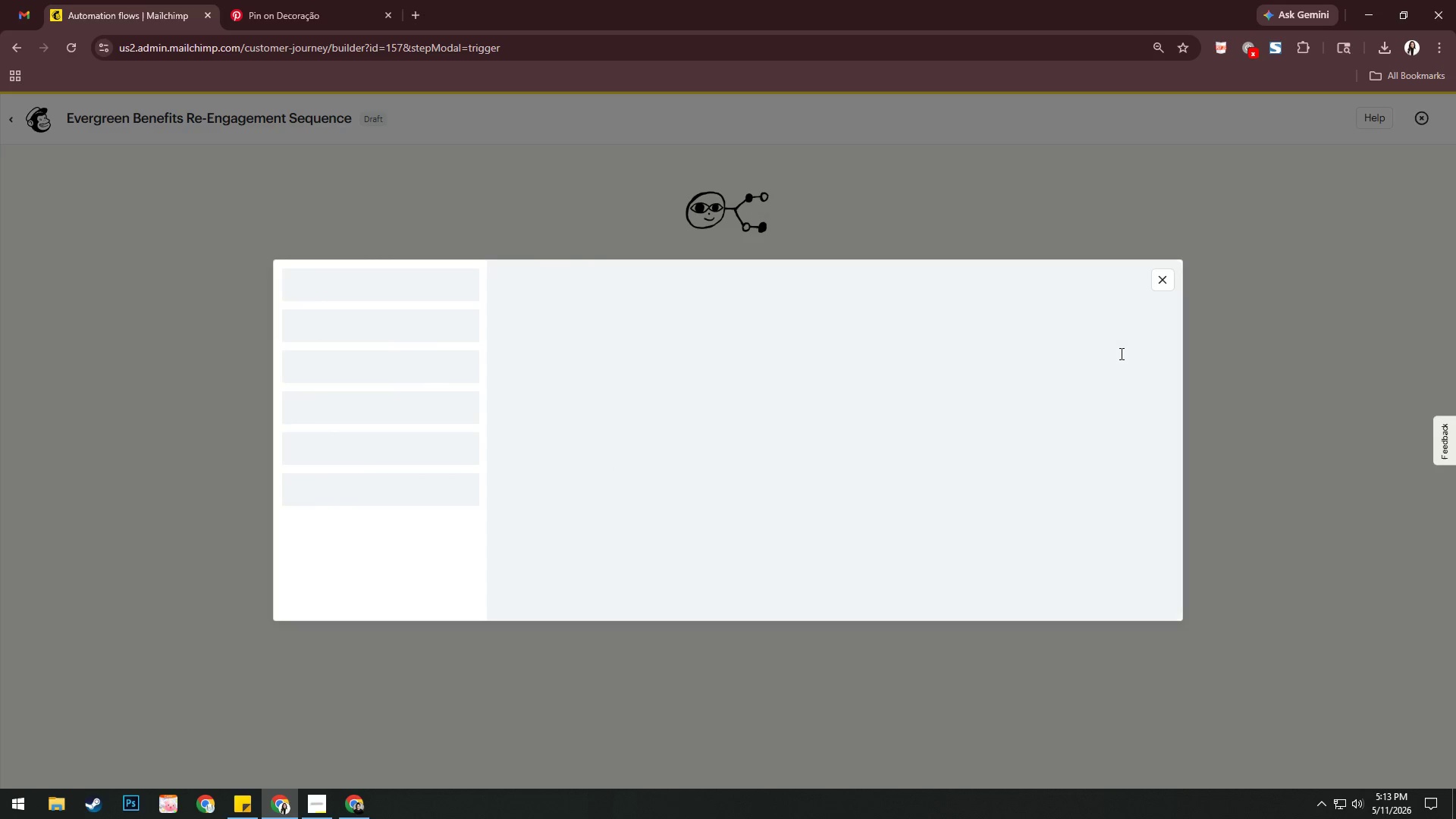 
wait(8.22)
 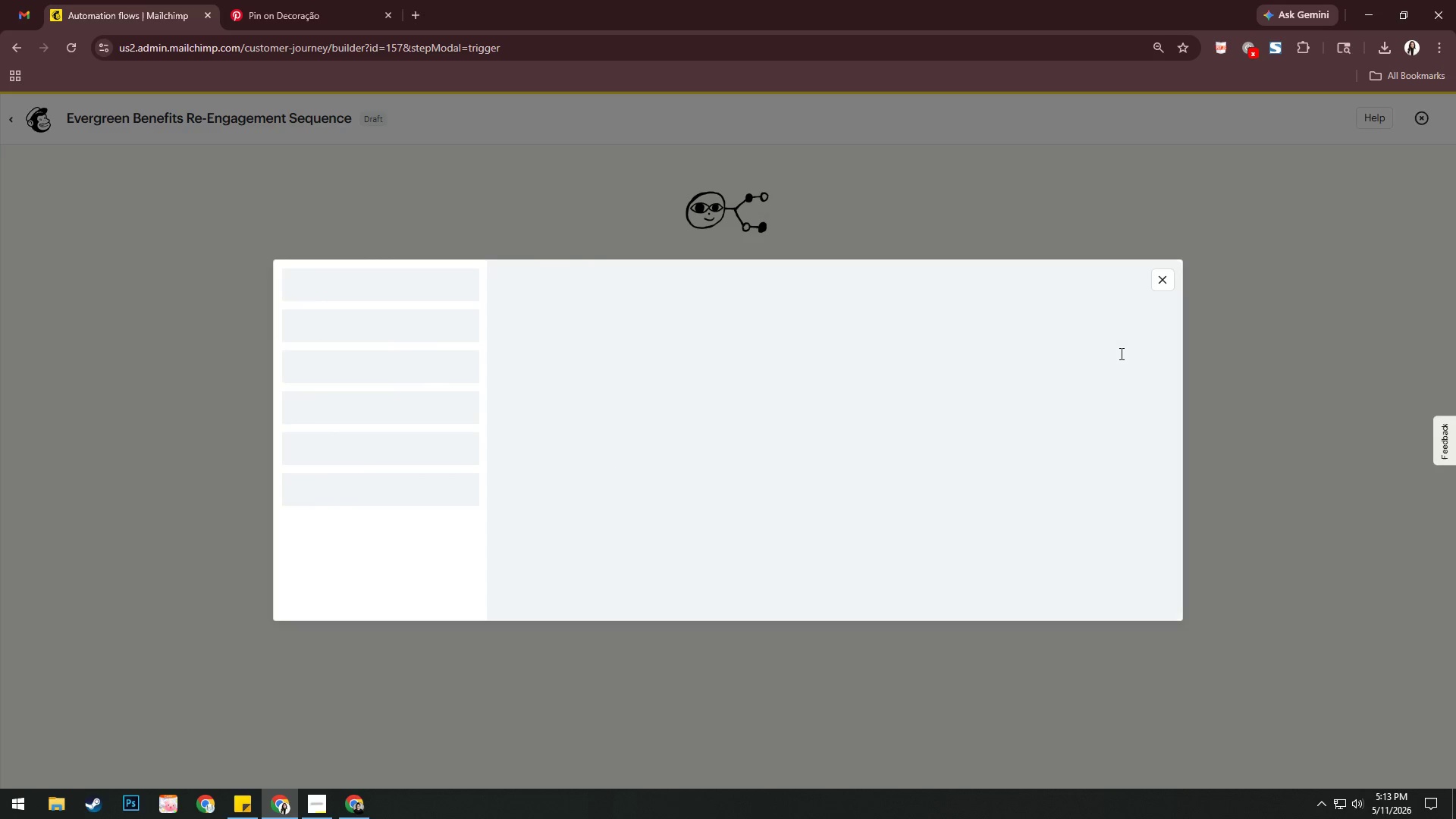 
left_click([409, 449])
 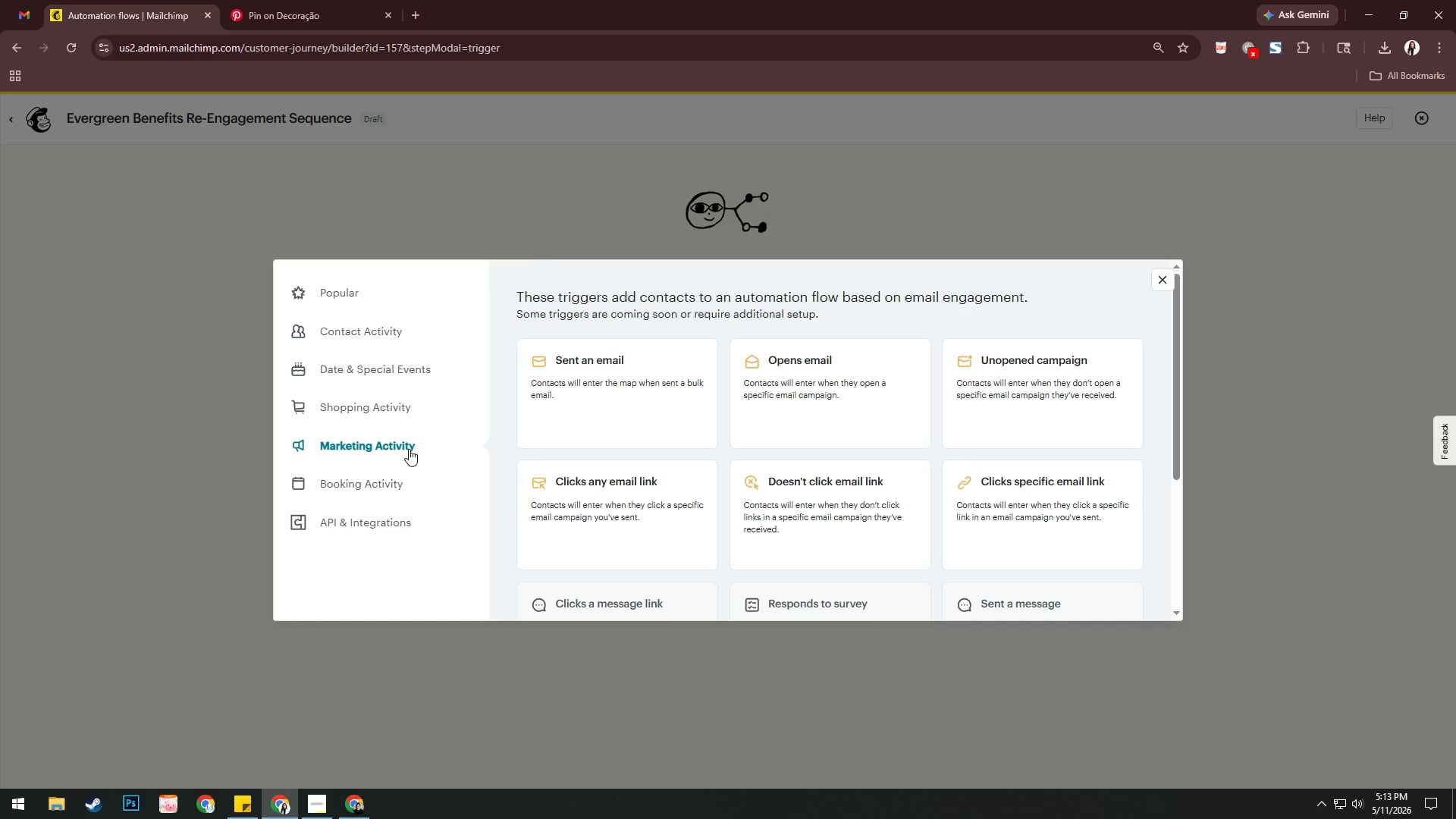 
wait(8.84)
 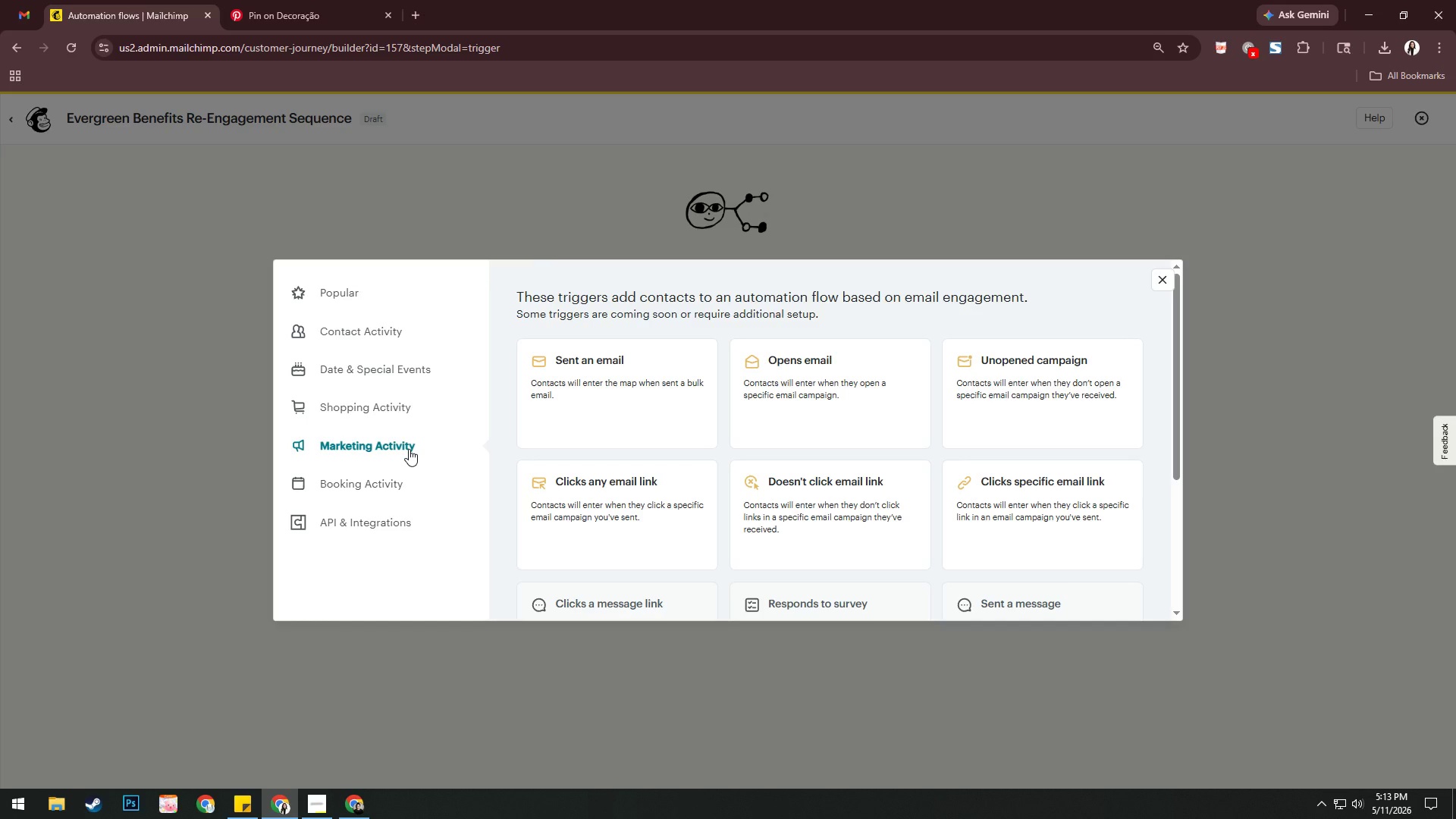 
left_click([383, 334])
 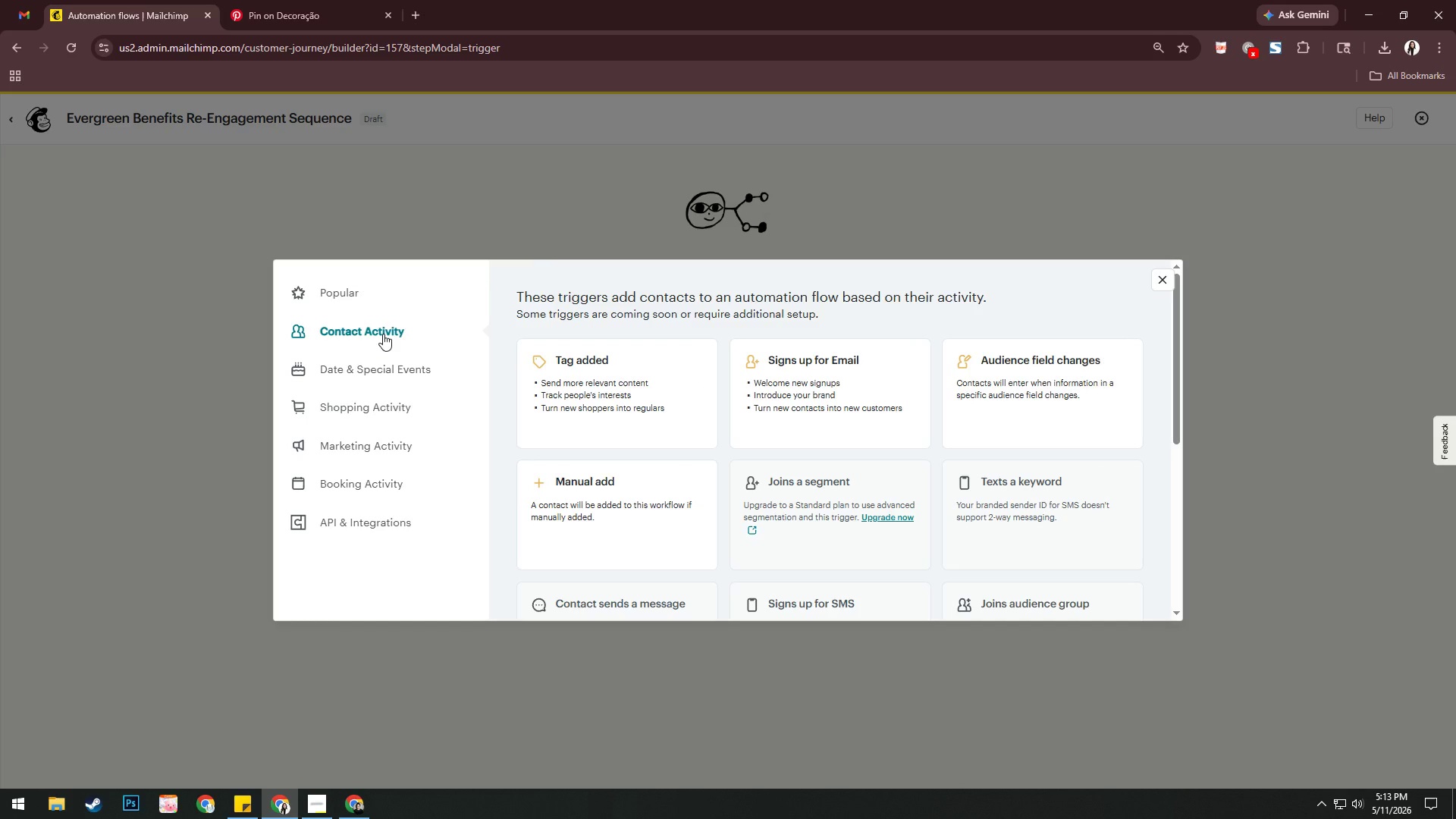 
wait(11.53)
 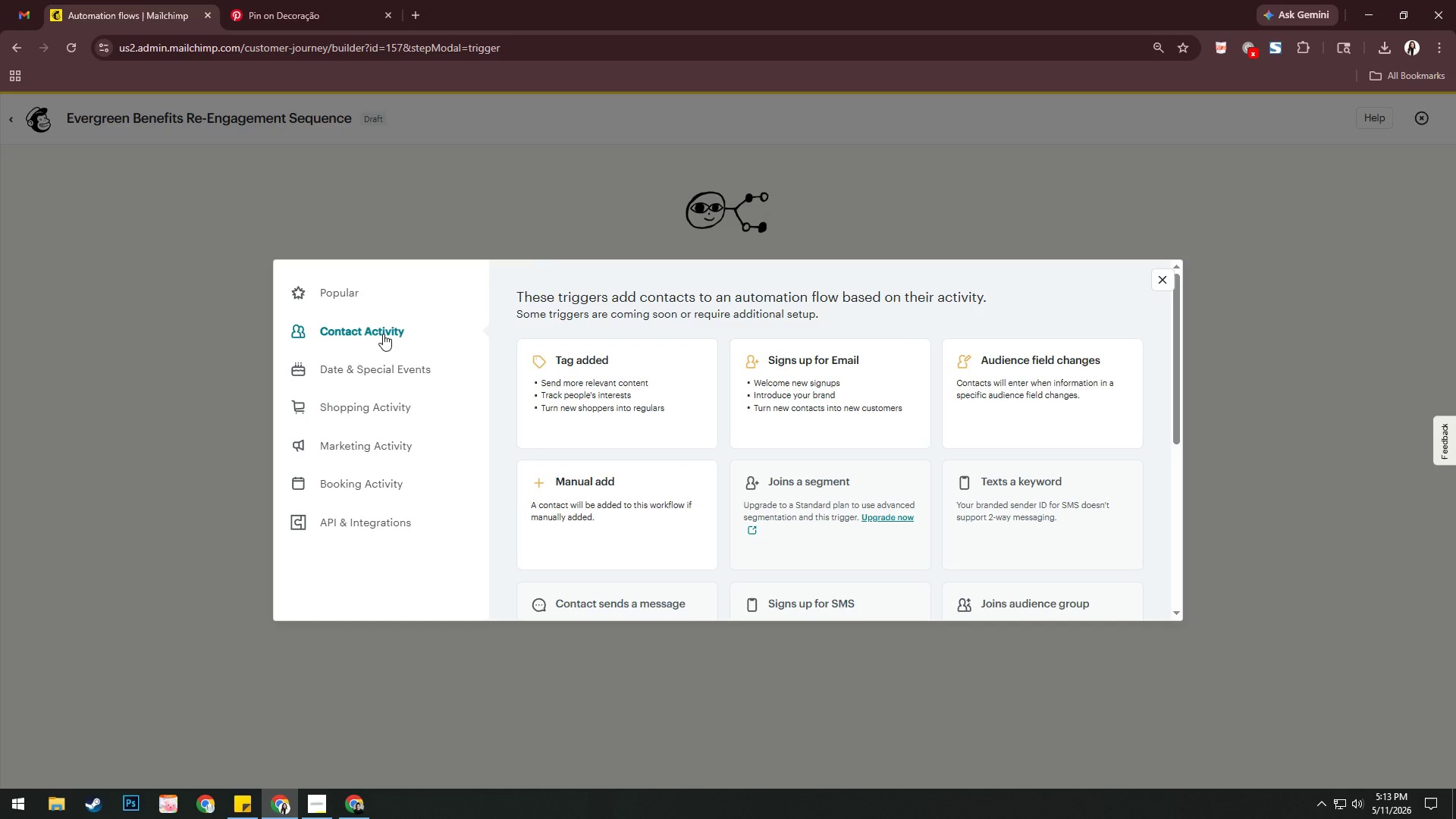 
scroll: coordinate [743, 400], scroll_direction: down, amount: 2.0
 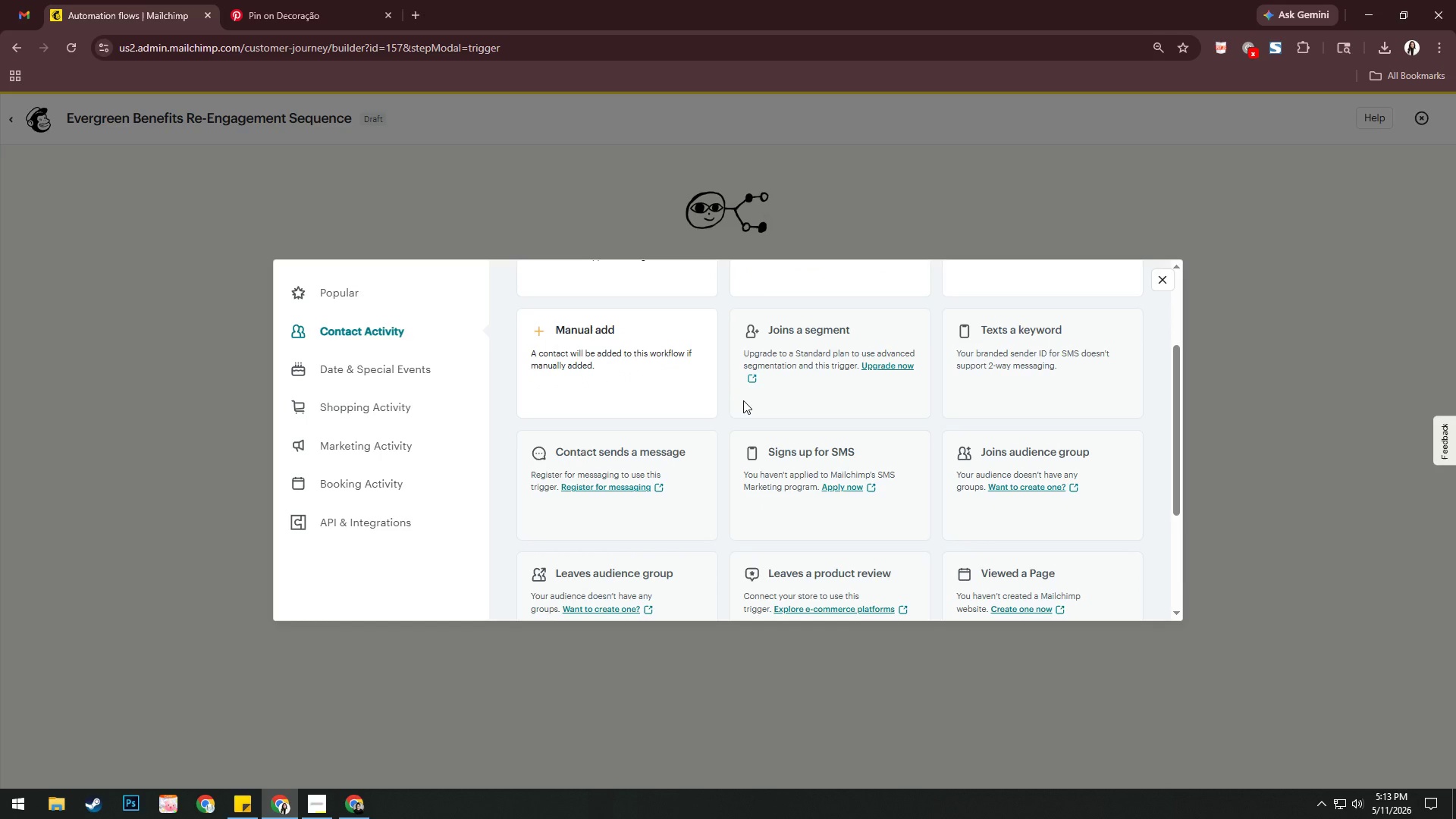 
scroll: coordinate [743, 400], scroll_direction: up, amount: 4.0
 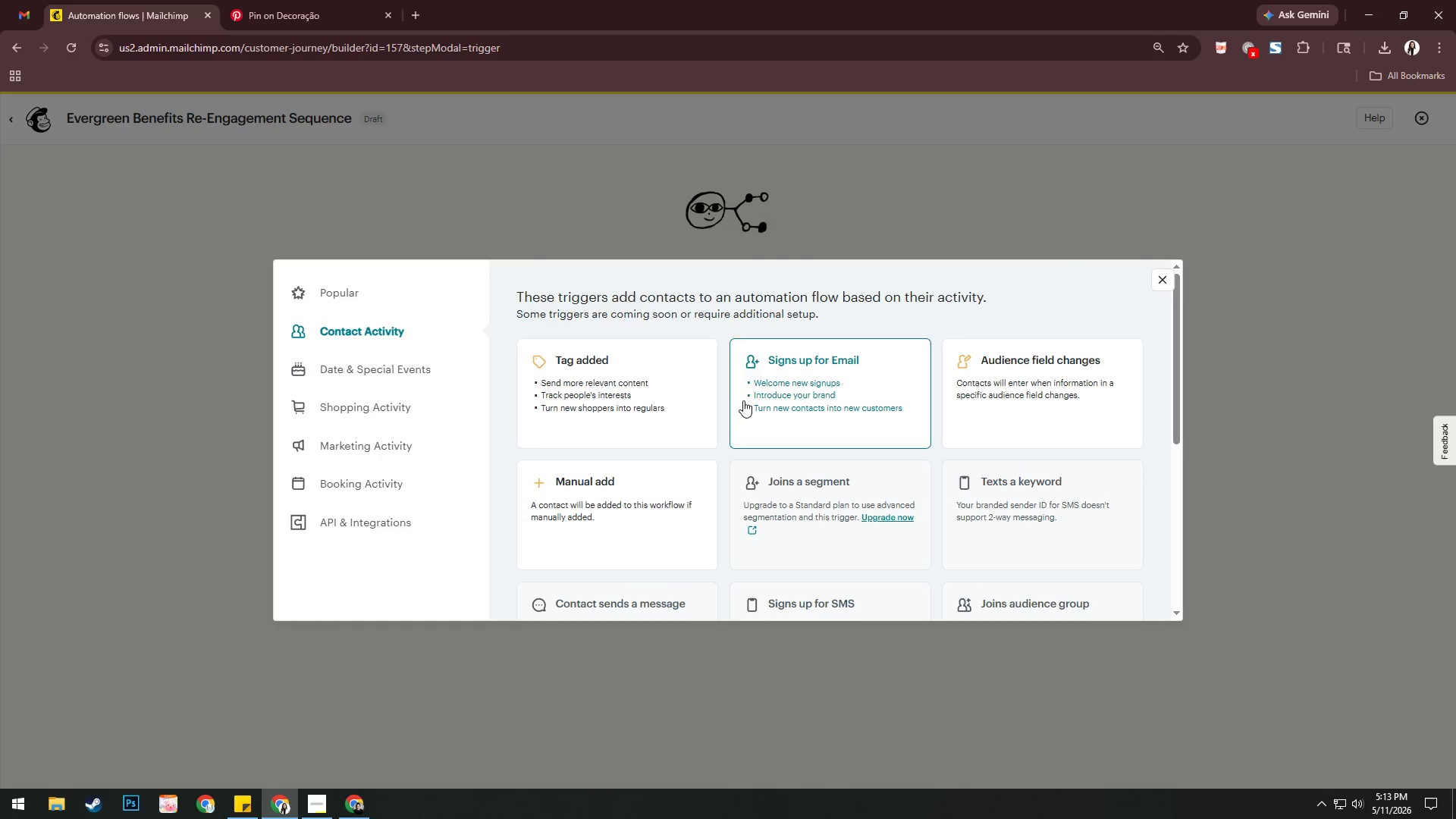 
wait(5.13)
 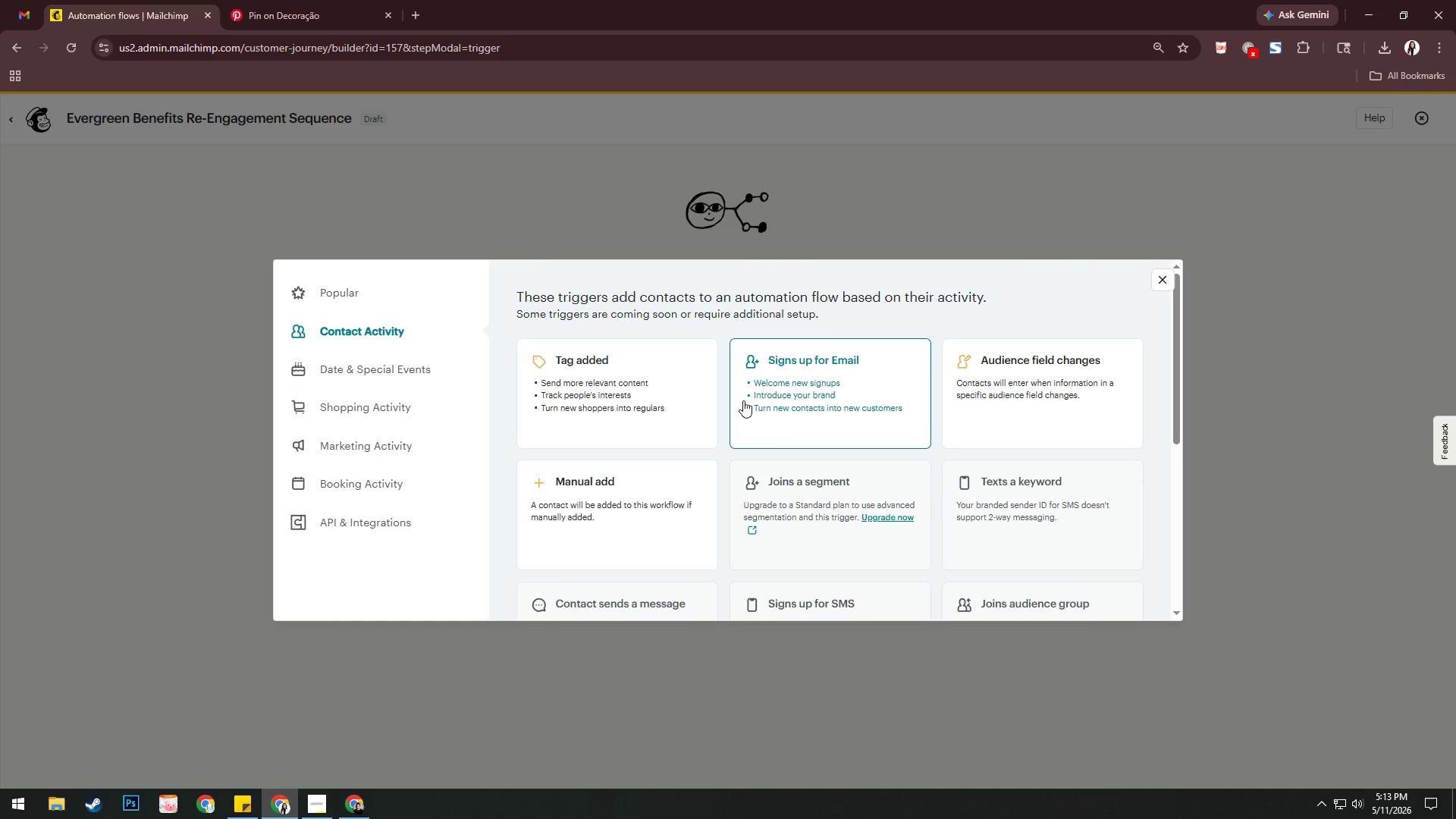 
scroll: coordinate [551, 358], scroll_direction: down, amount: 6.0
 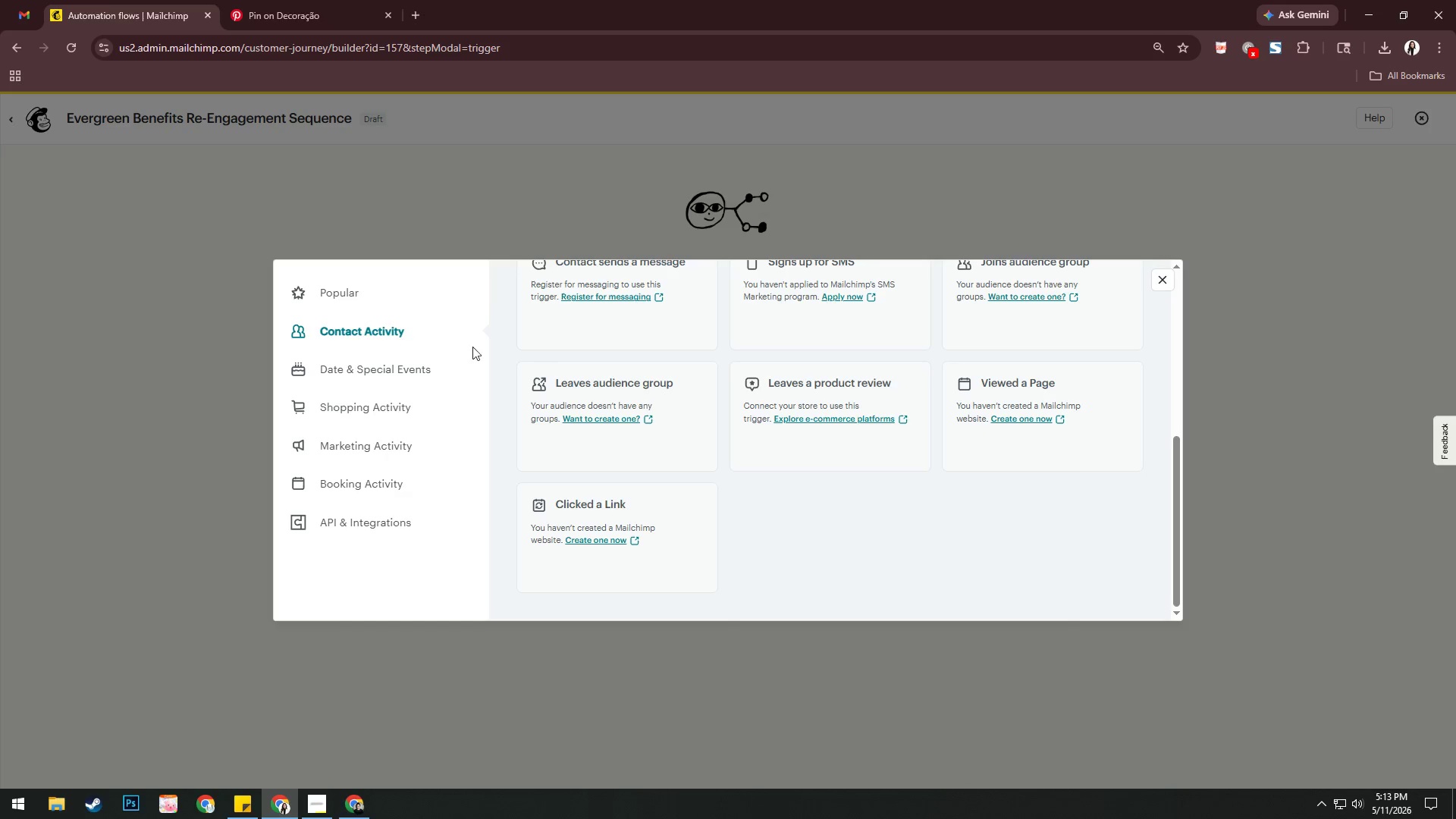 
left_click([395, 446])
 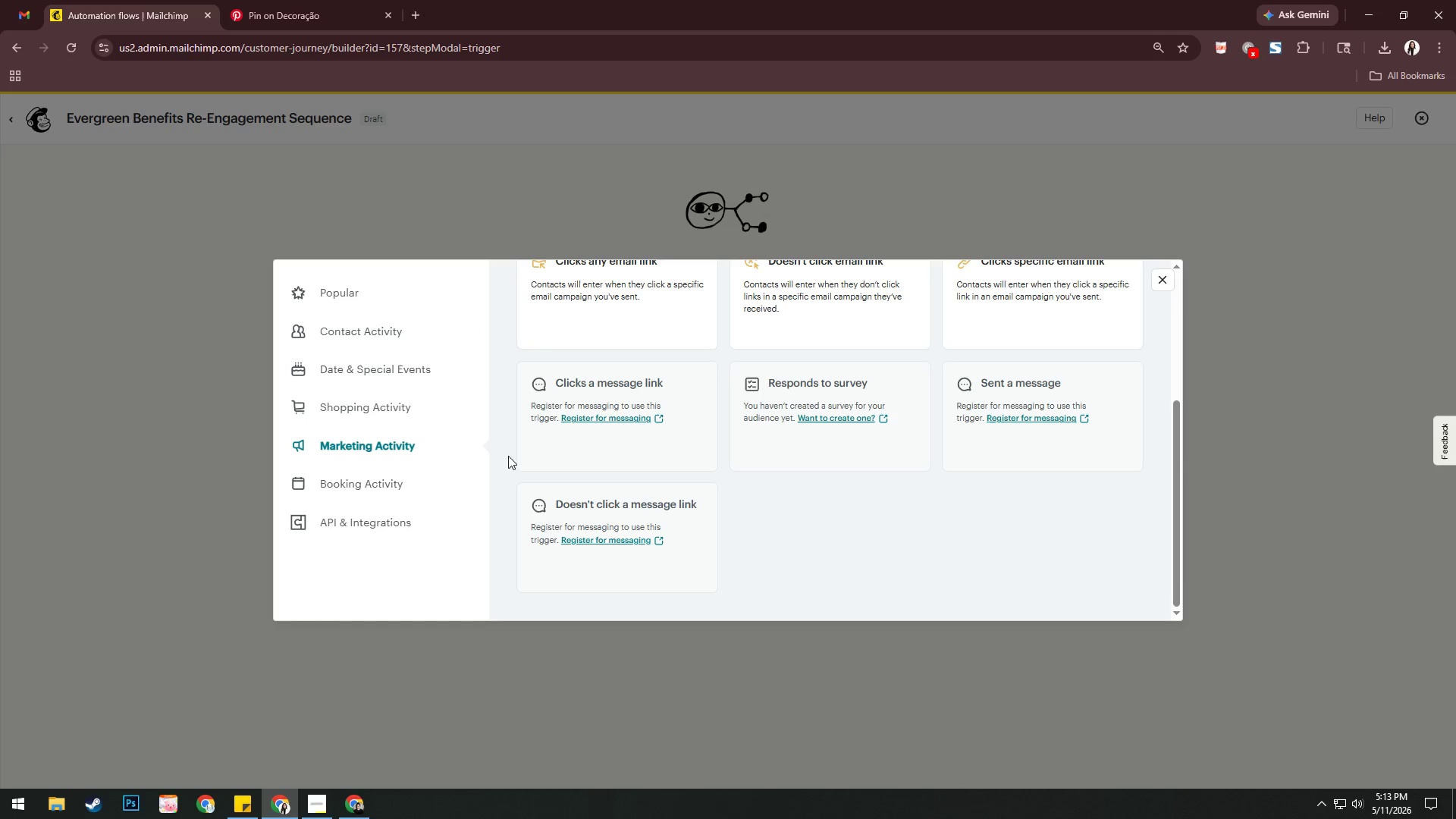 
scroll: coordinate [548, 457], scroll_direction: up, amount: 4.0
 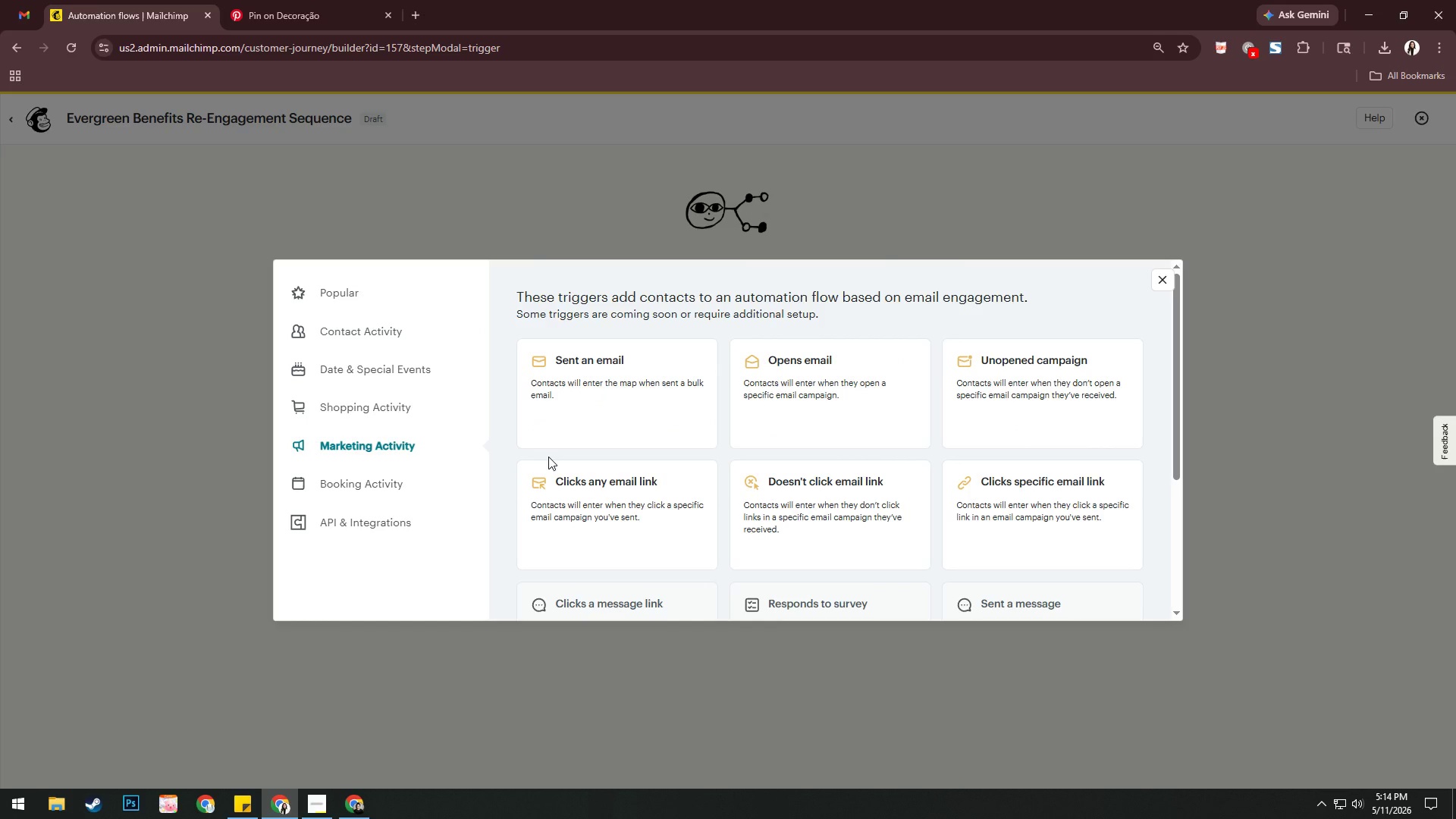 
wait(6.26)
 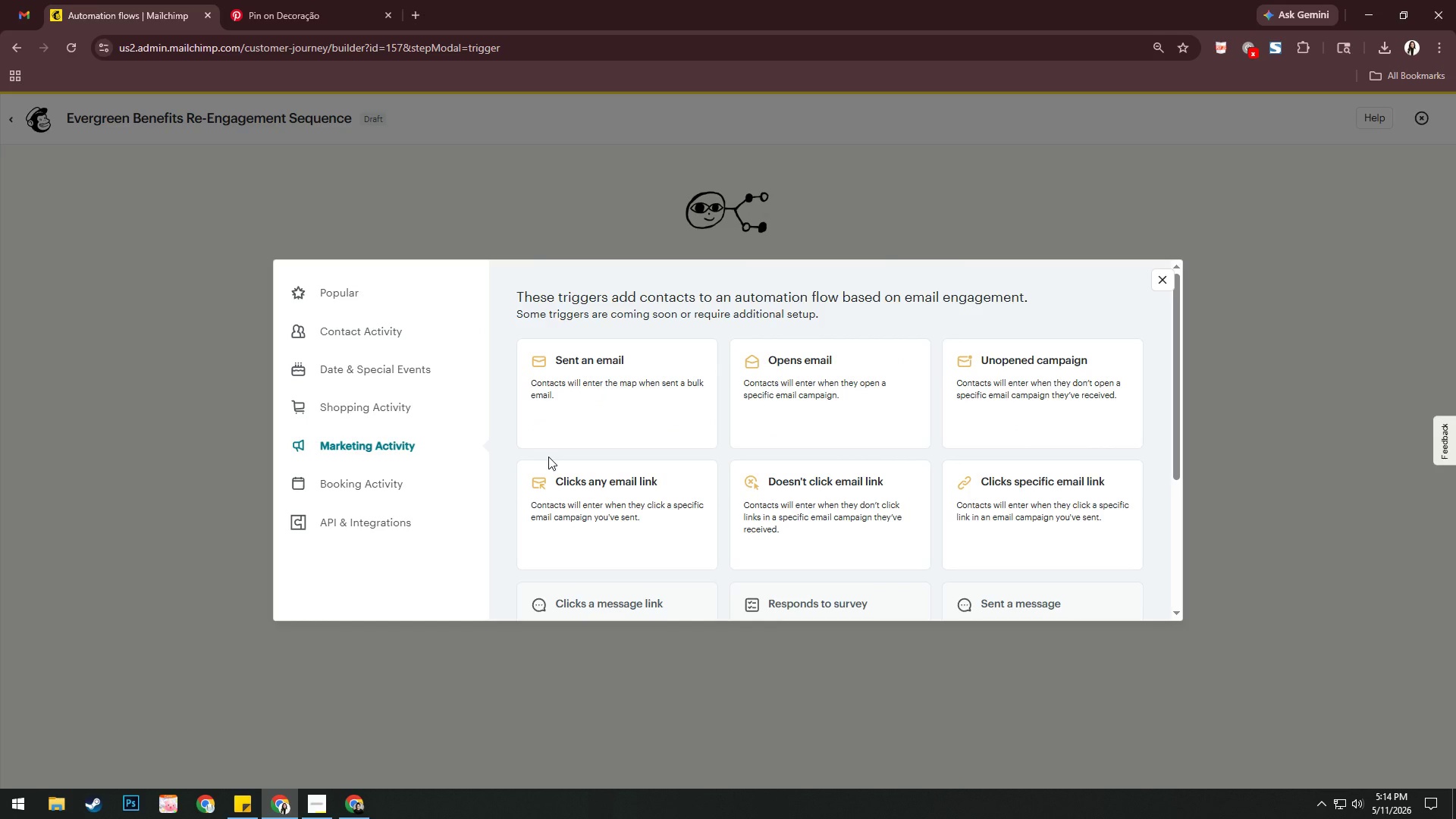 
left_click([414, 331])
 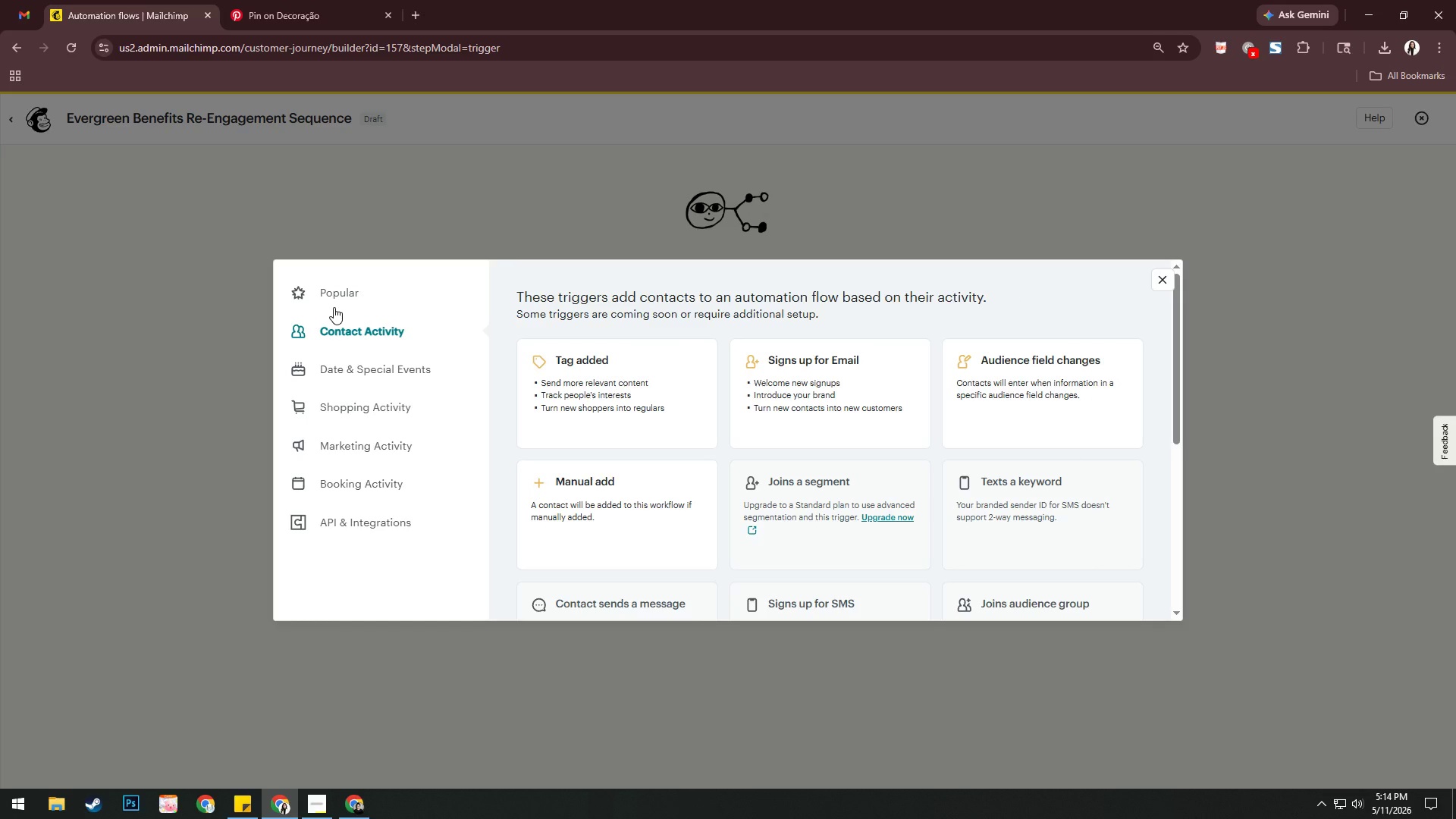 
wait(9.62)
 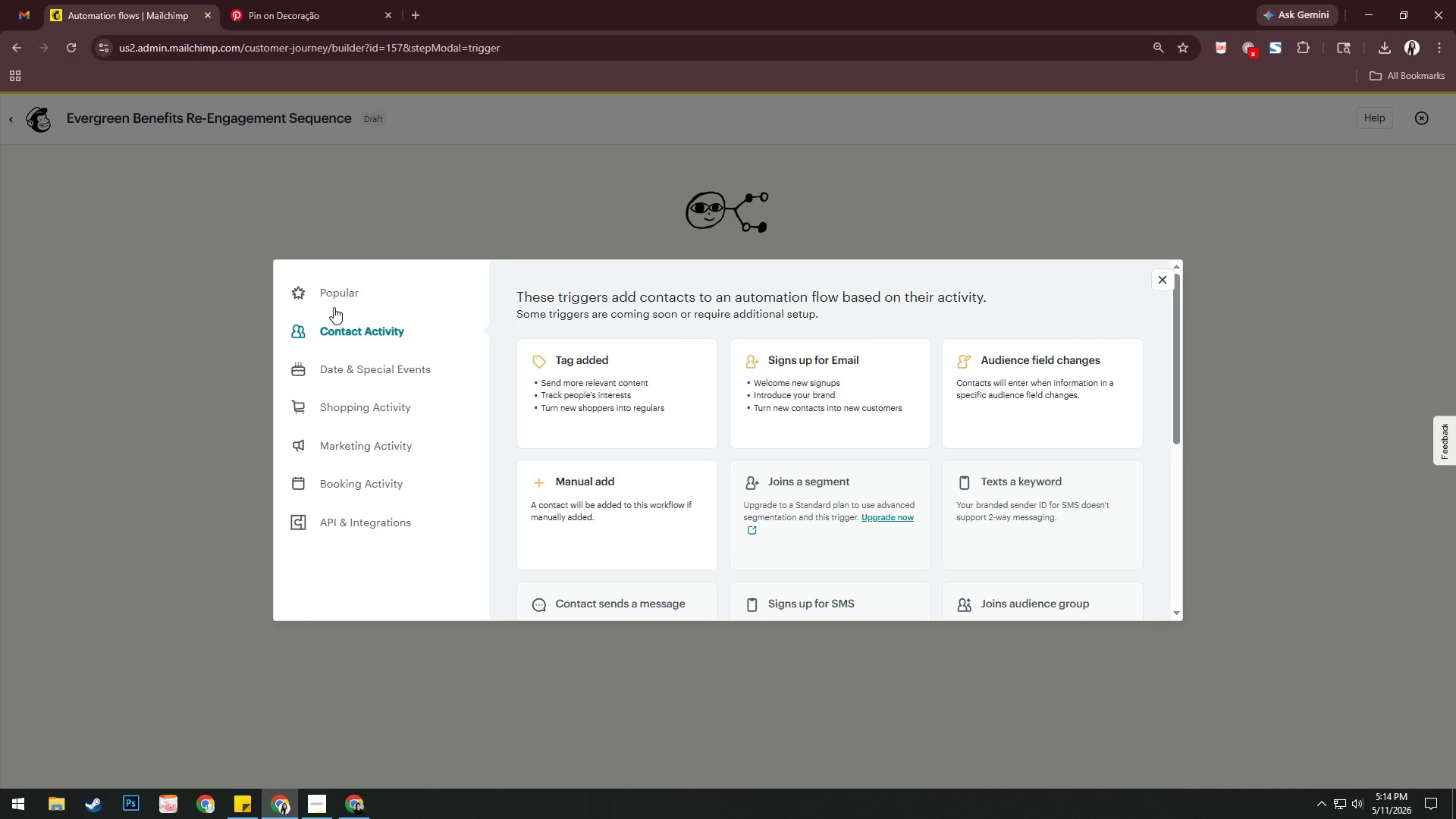 
left_click([629, 406])
 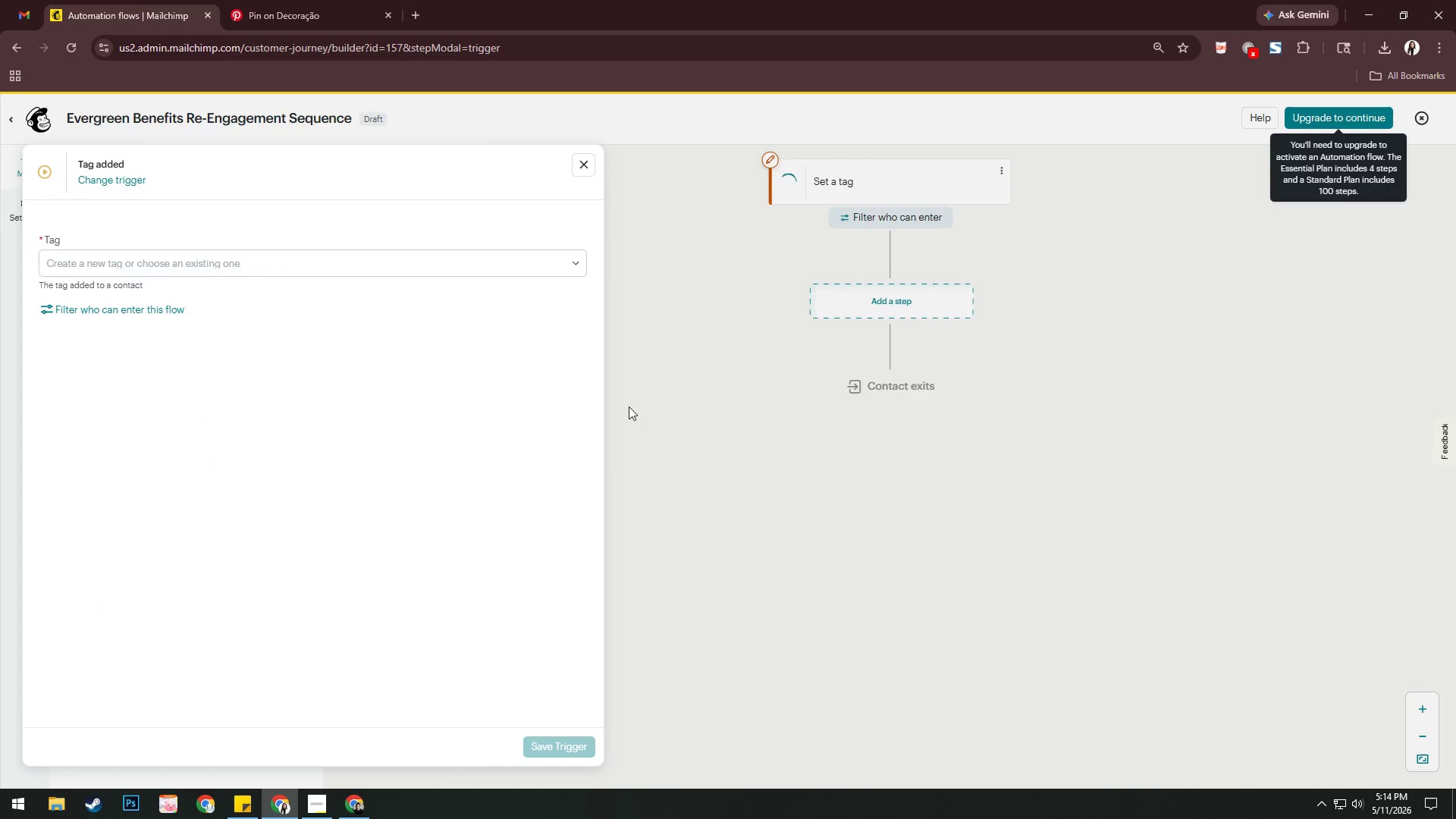 
wait(5.72)
 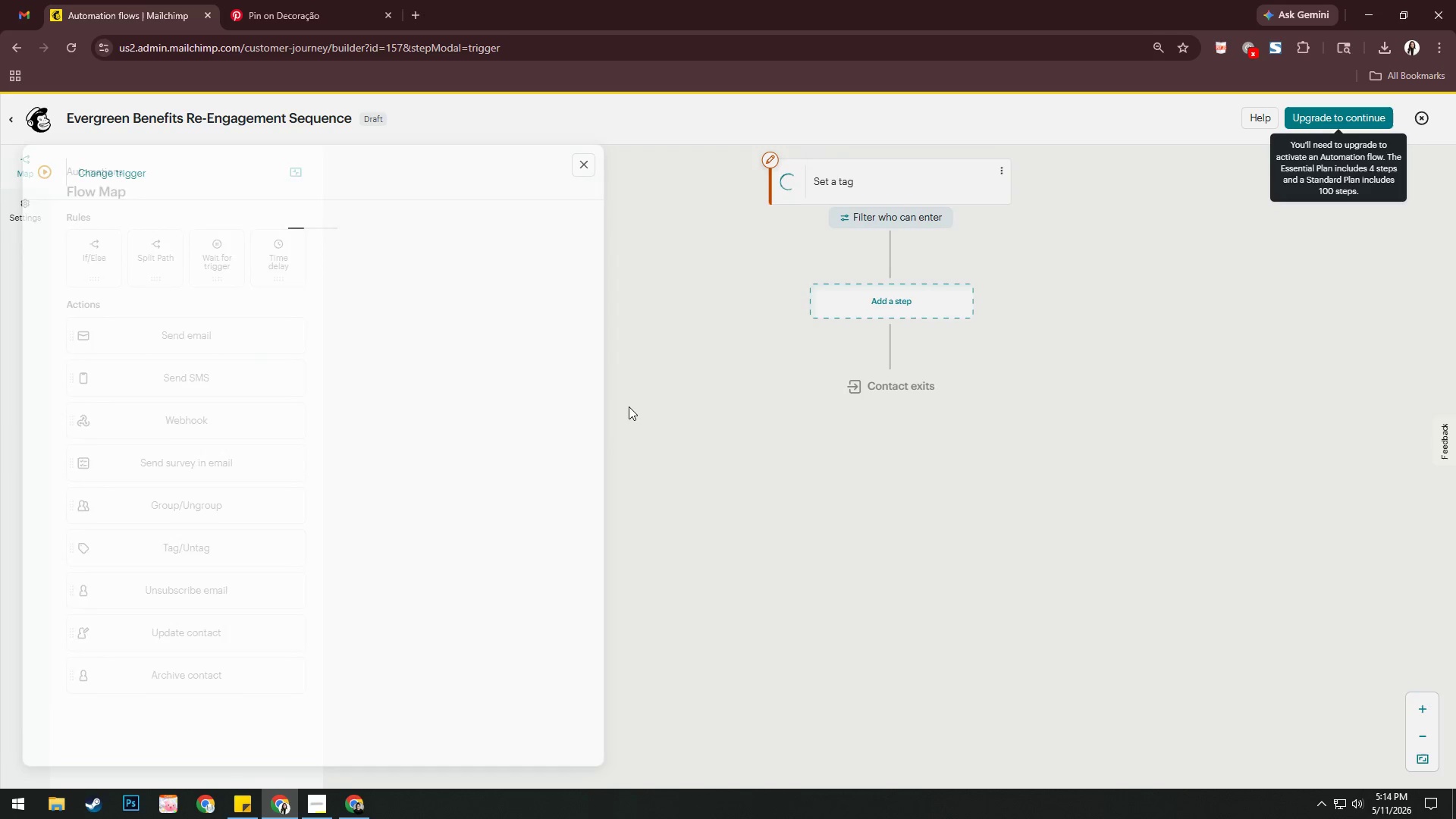 
left_click([287, 262])
 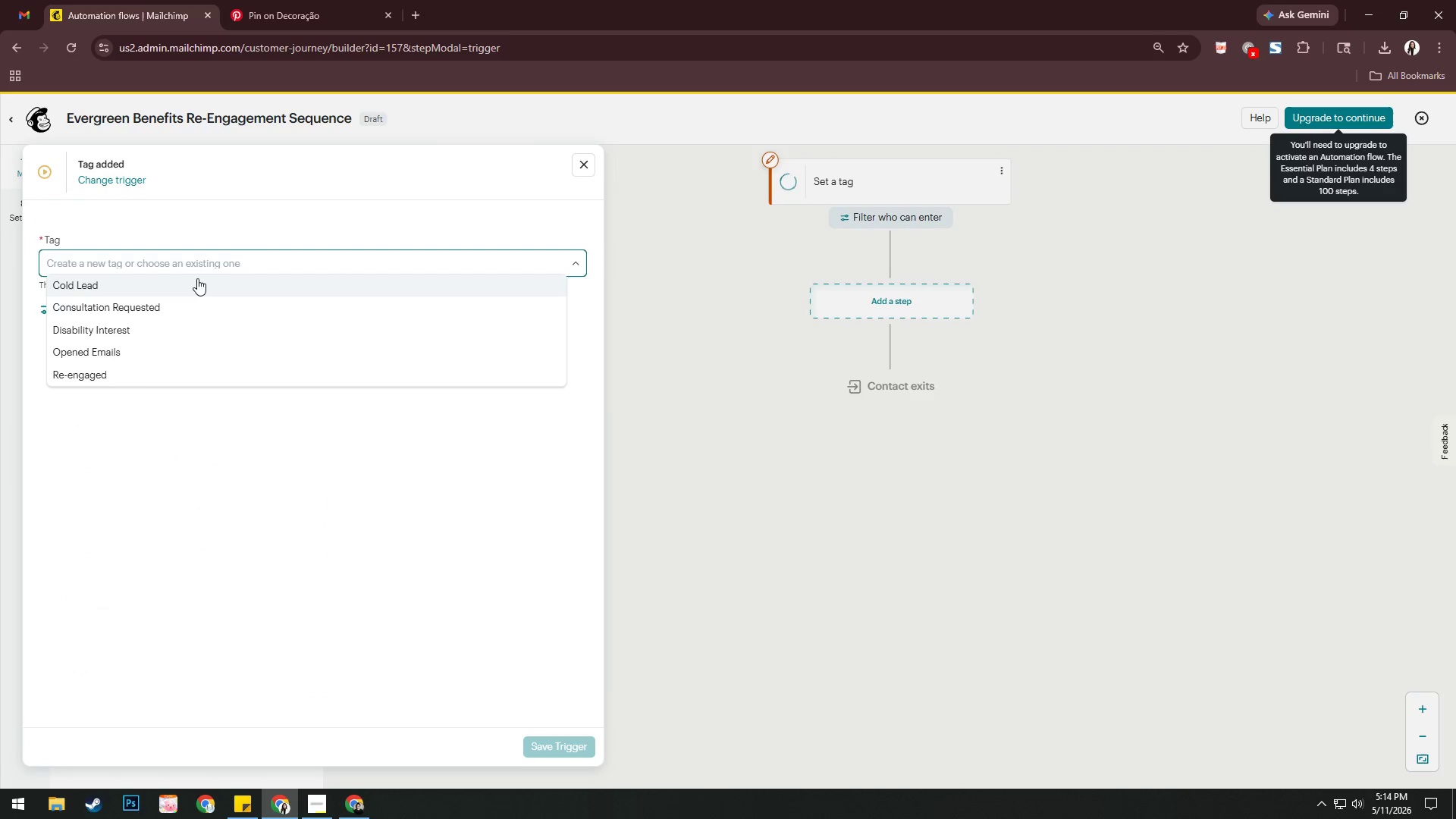 
wait(5.3)
 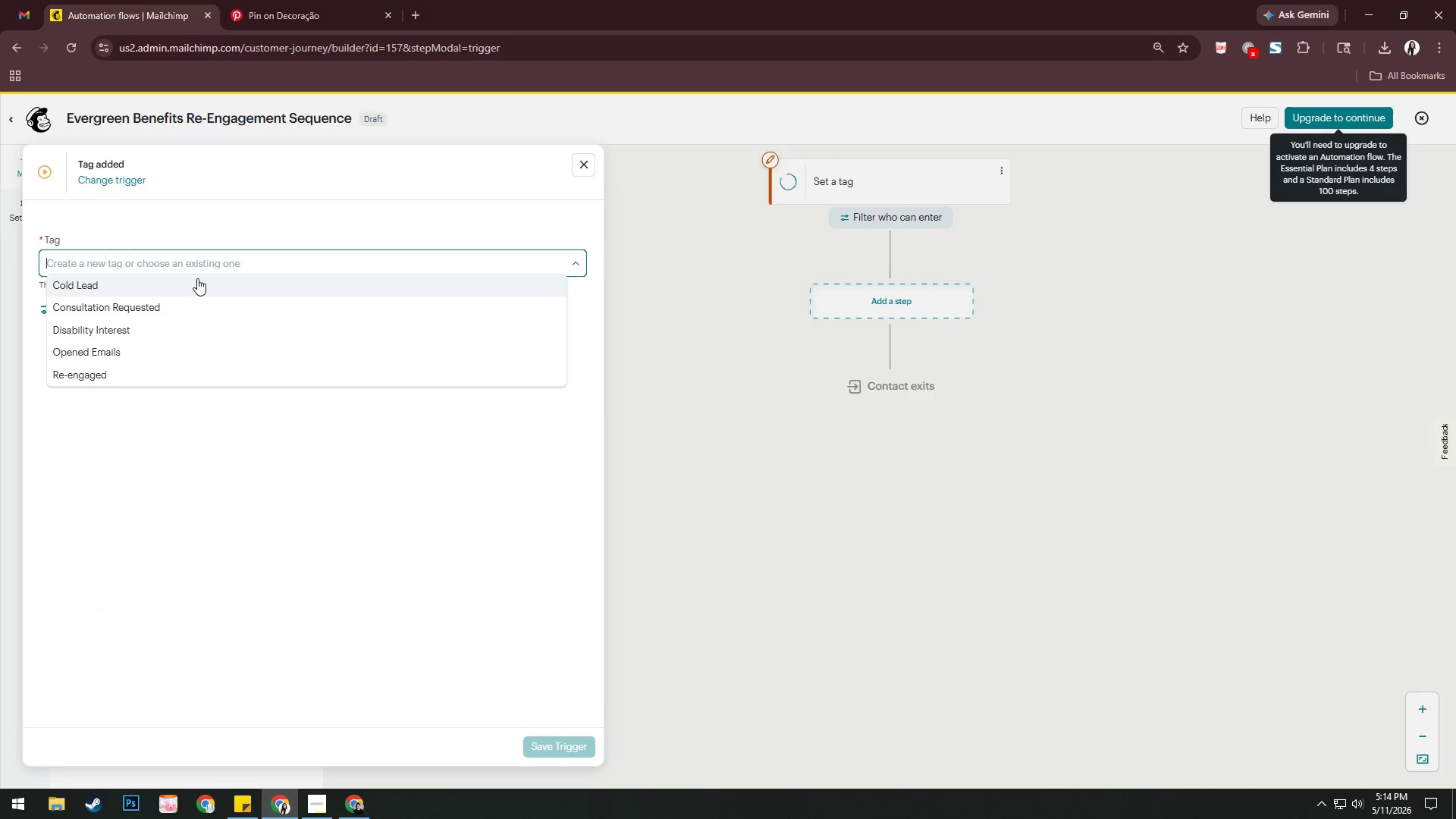 
left_click([121, 175])
 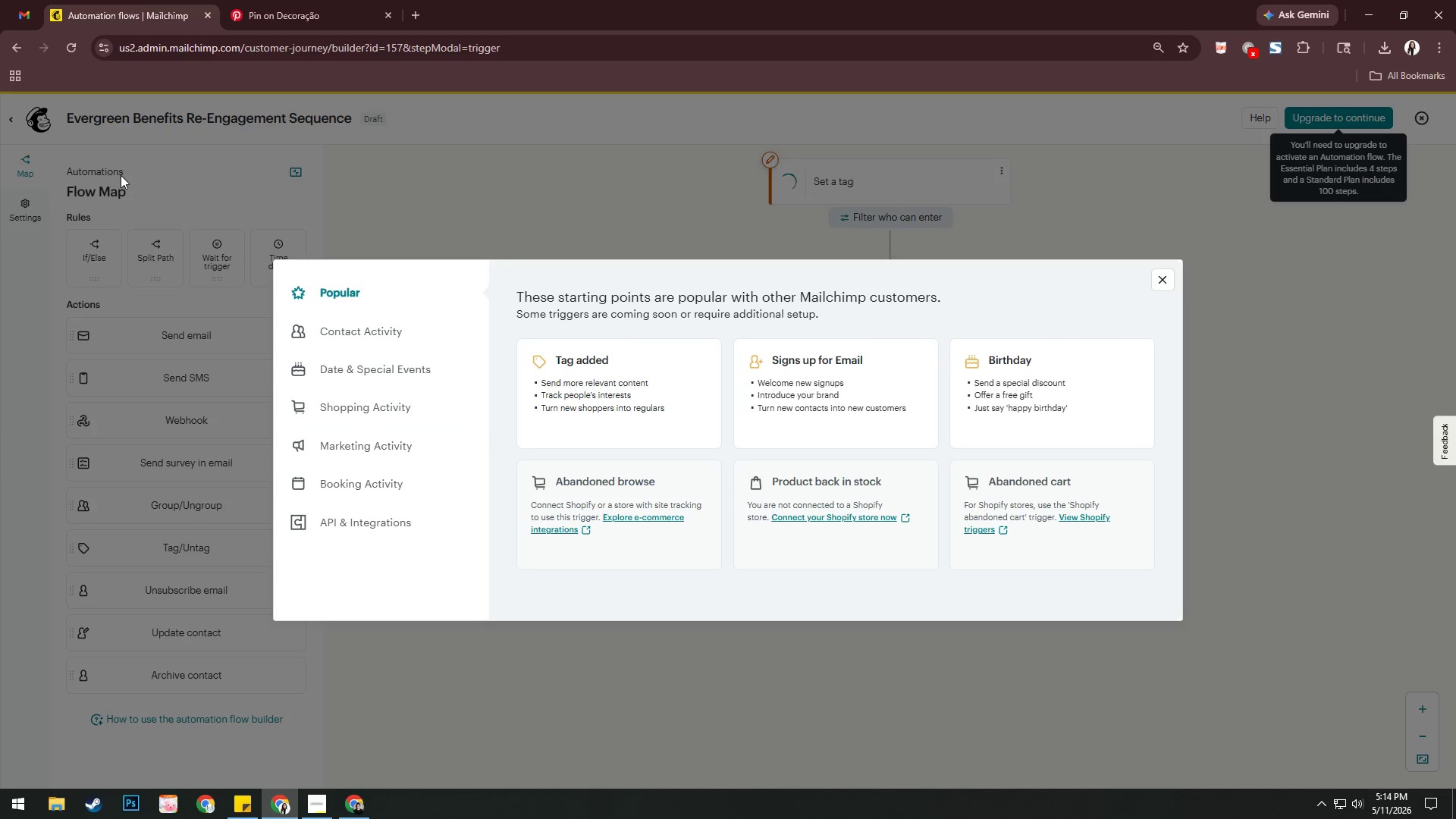 
key(Alt+Tab)
 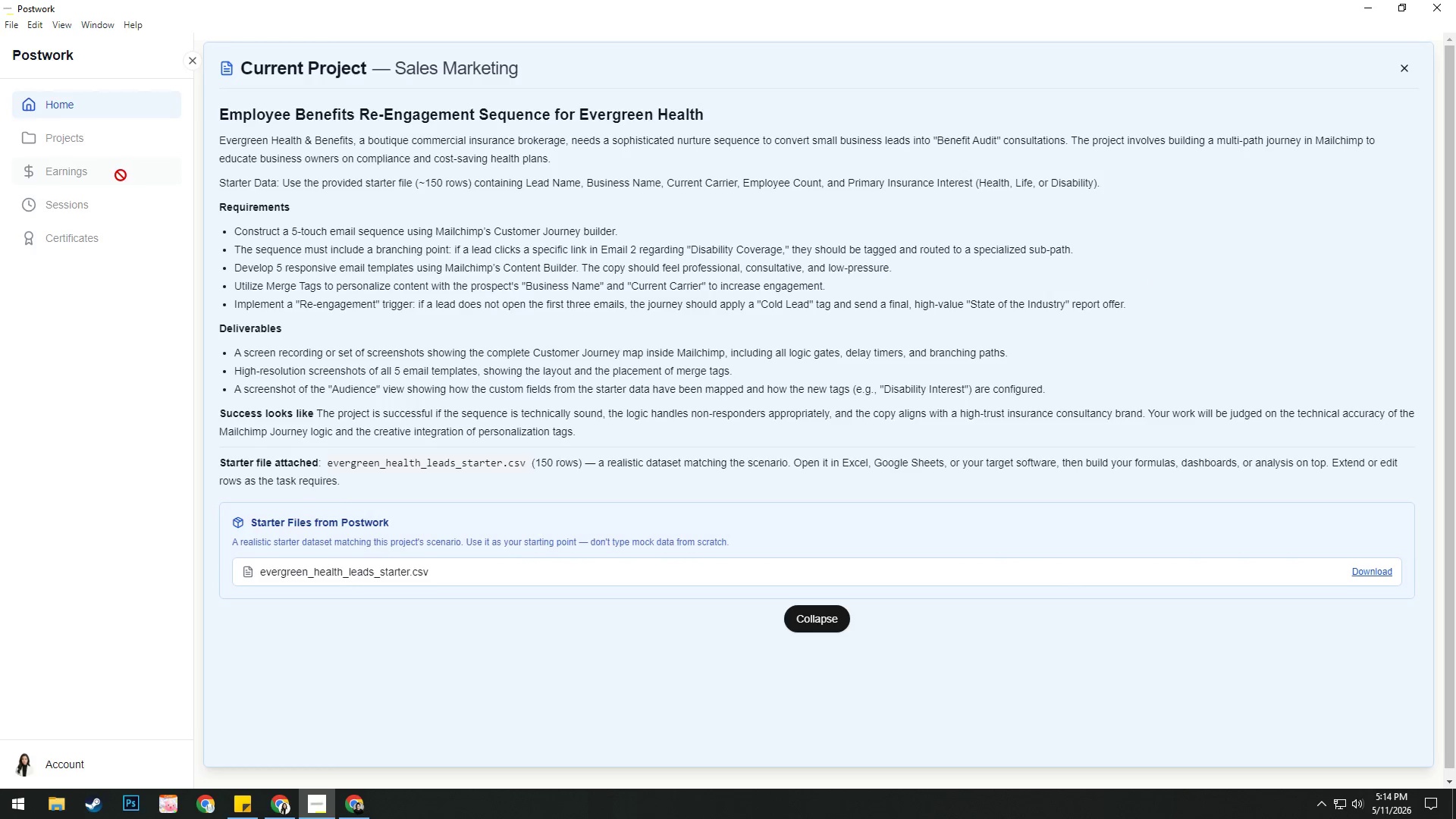 
key(Alt+Backquote)
 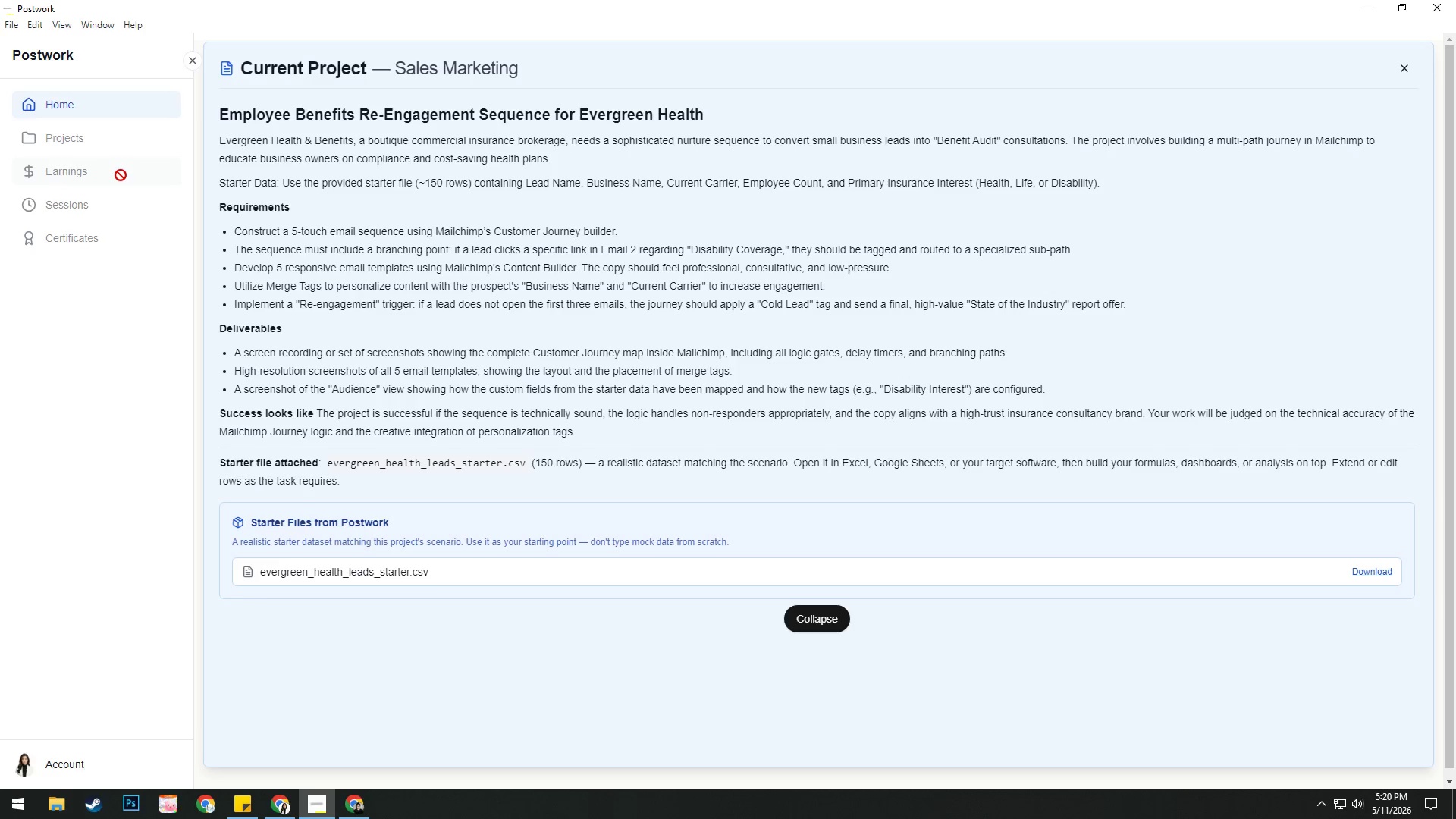 
wait(349.45)
 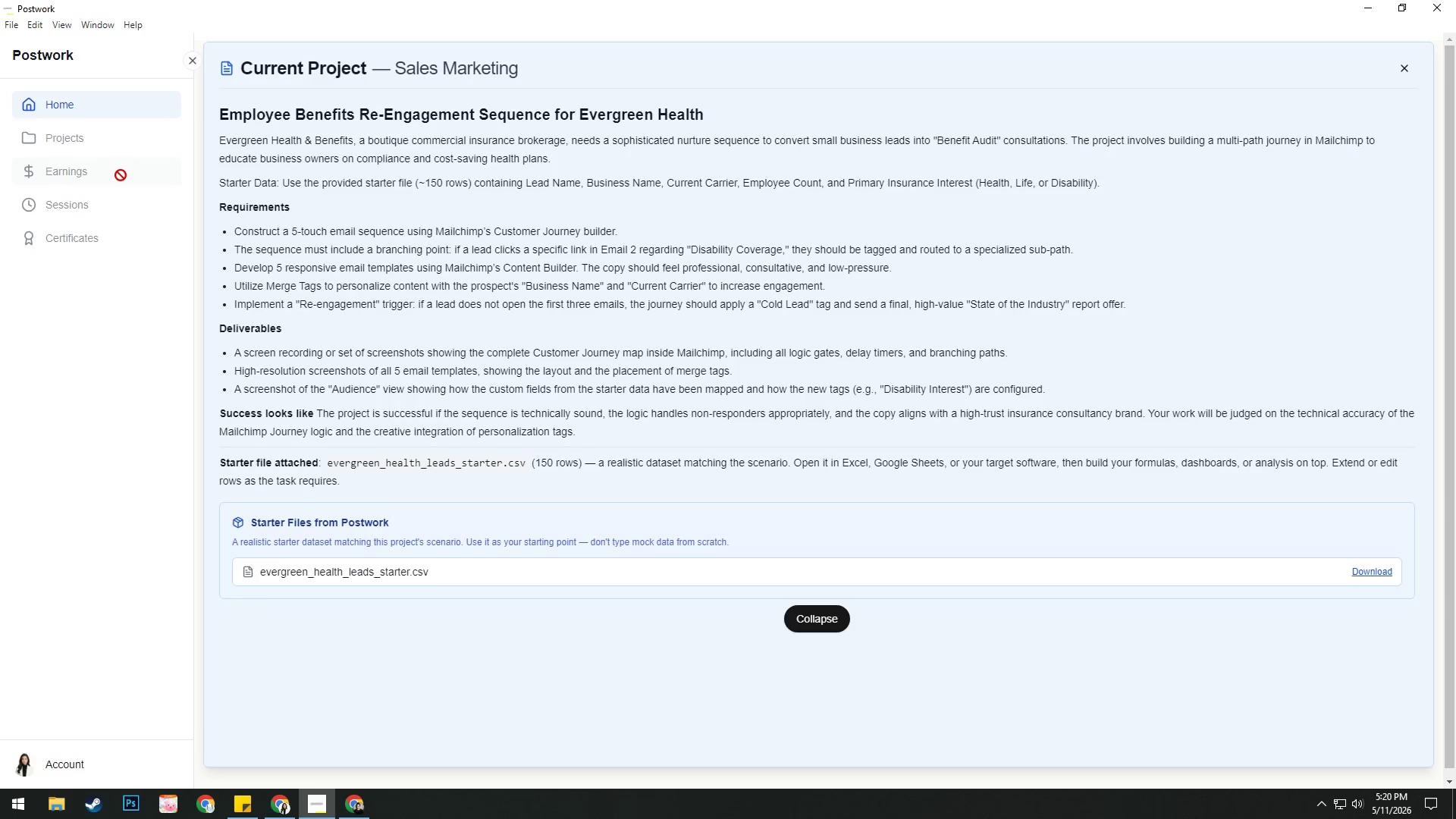 
key(Alt+AltLeft)